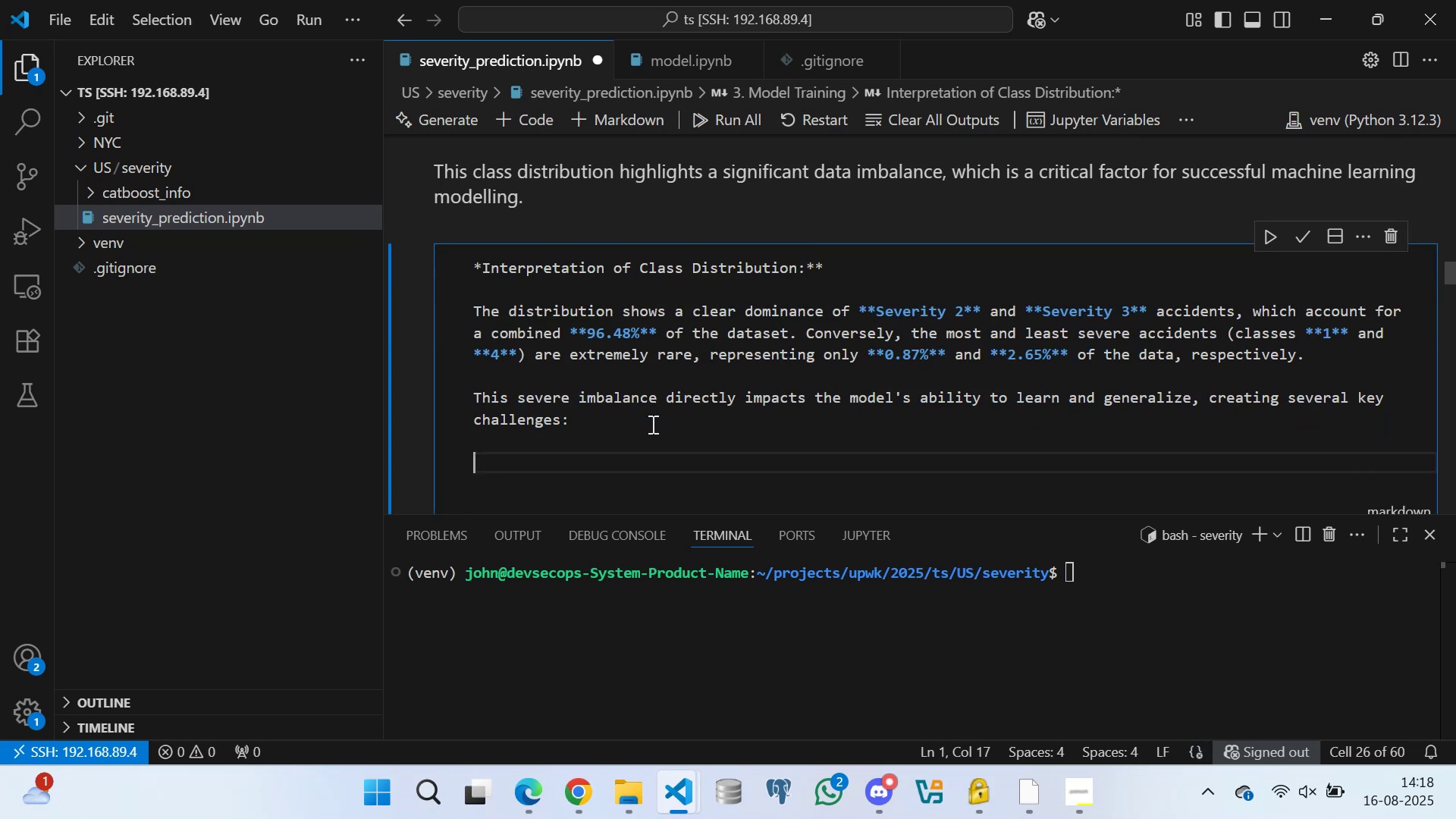 
key(ArrowUp)
 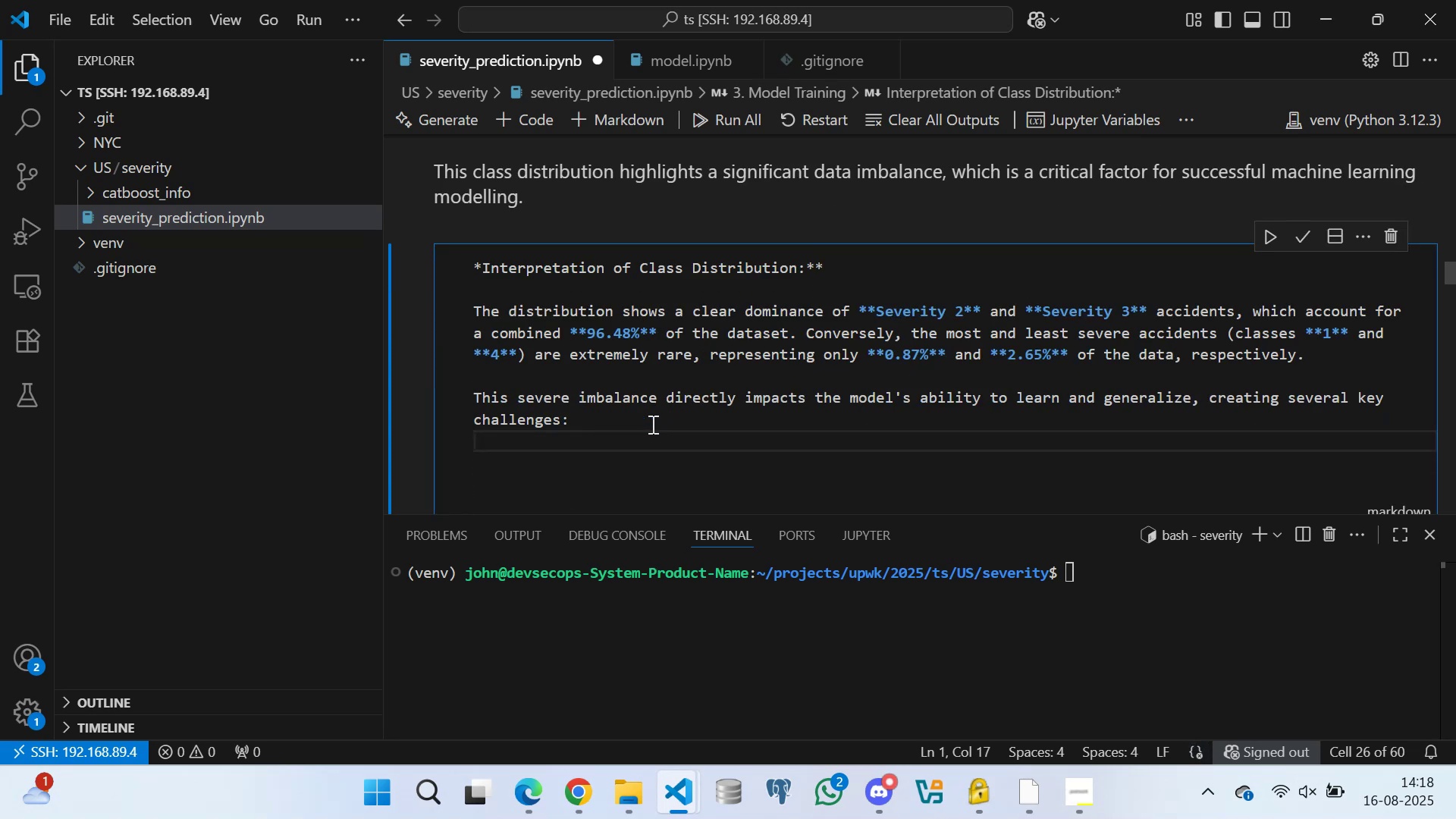 
key(Enter)
 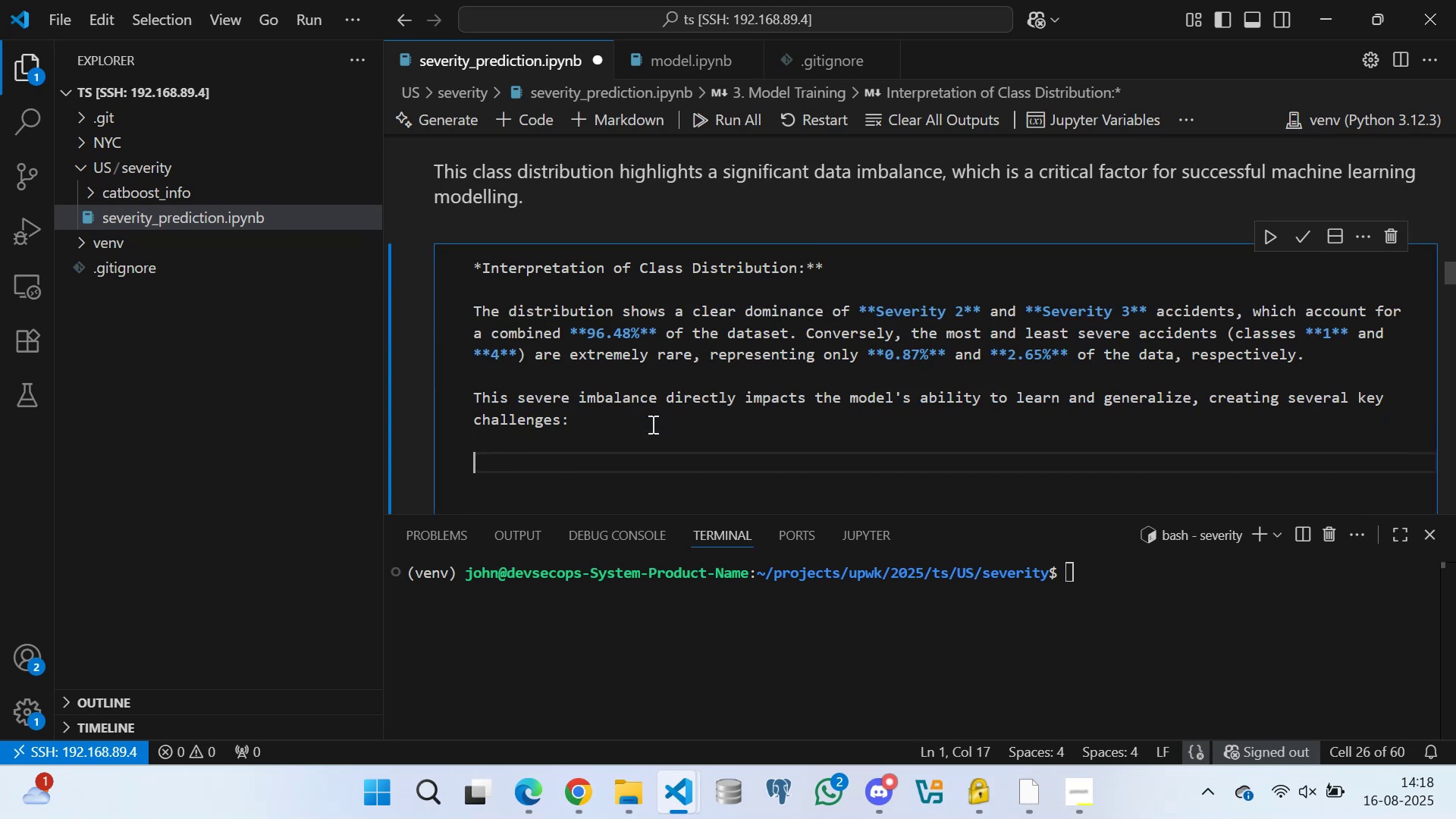 
type(- **Bias towards the majority class**)
 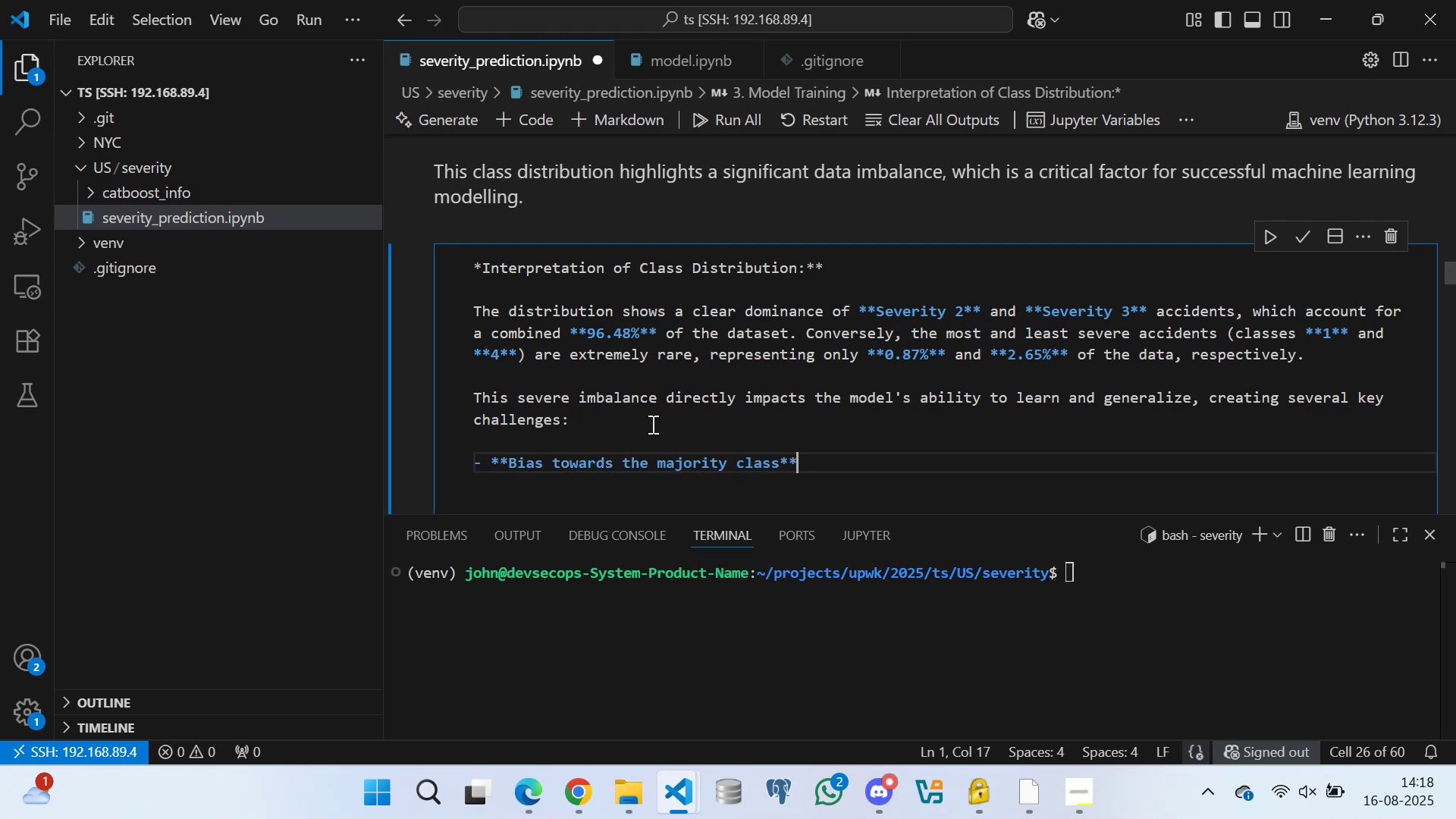 
hold_key(key=ShiftLeft, duration=0.69)
 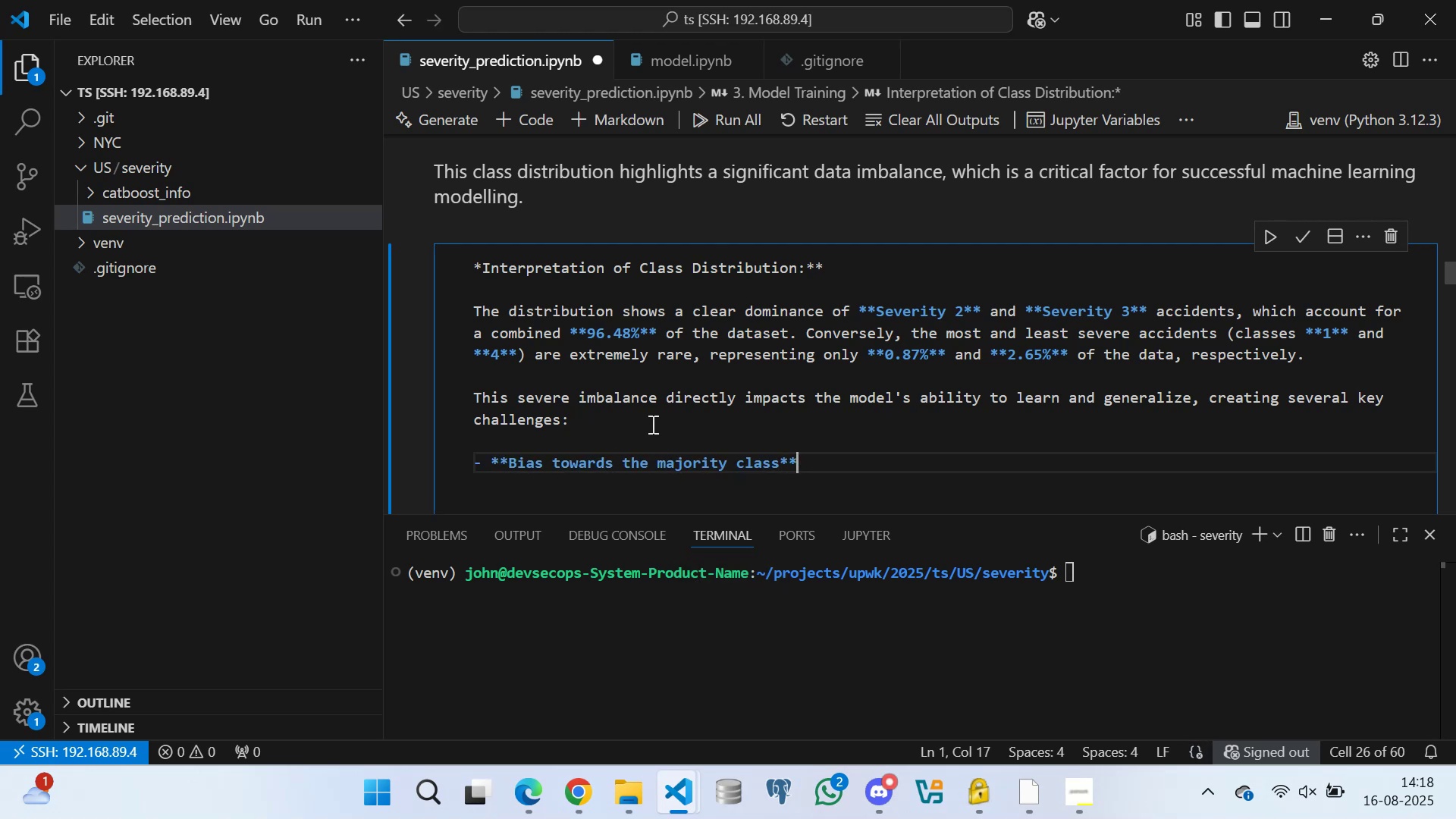 
key(ArrowLeft)
 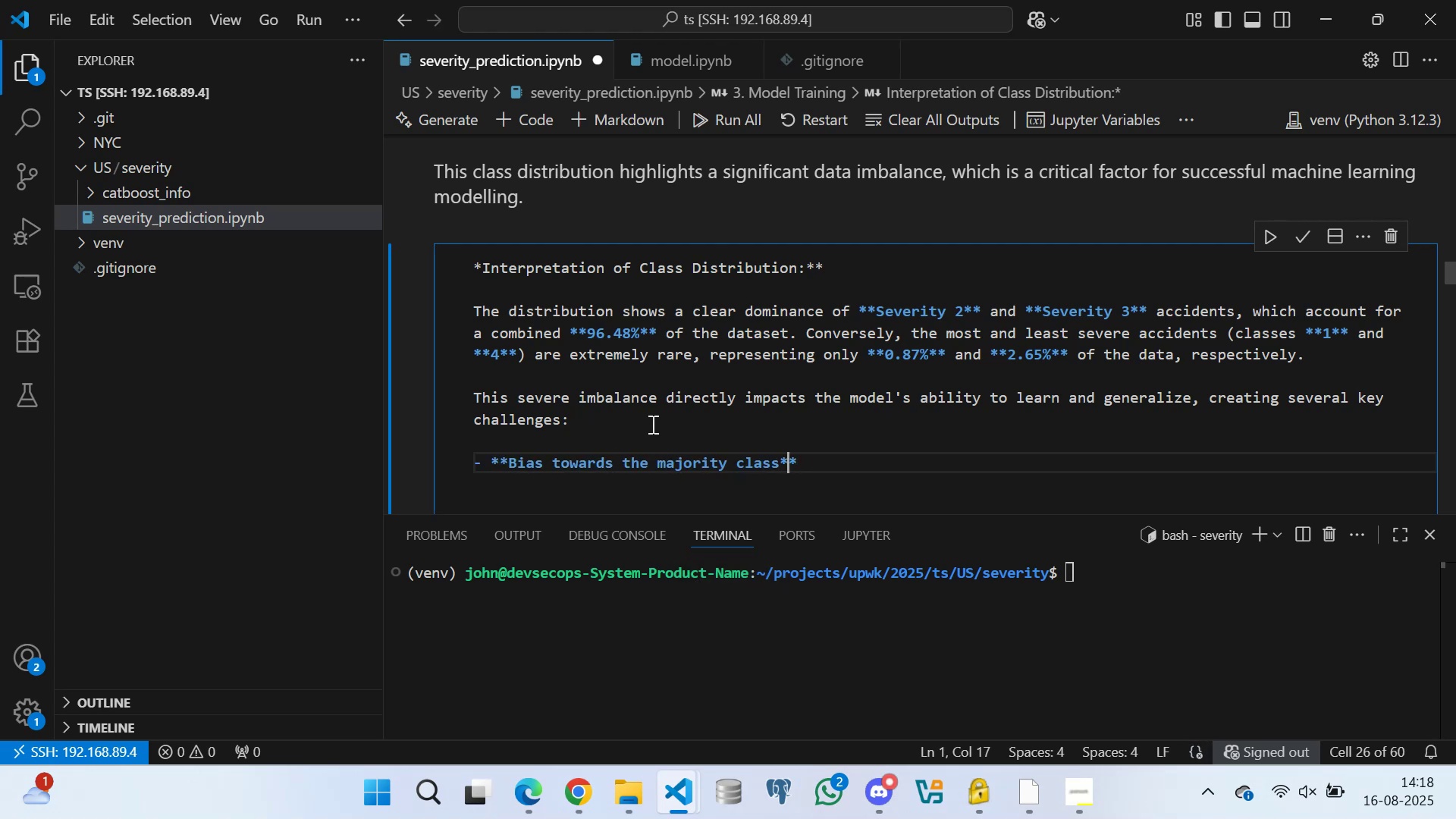 
key(Shift+ShiftLeft)
 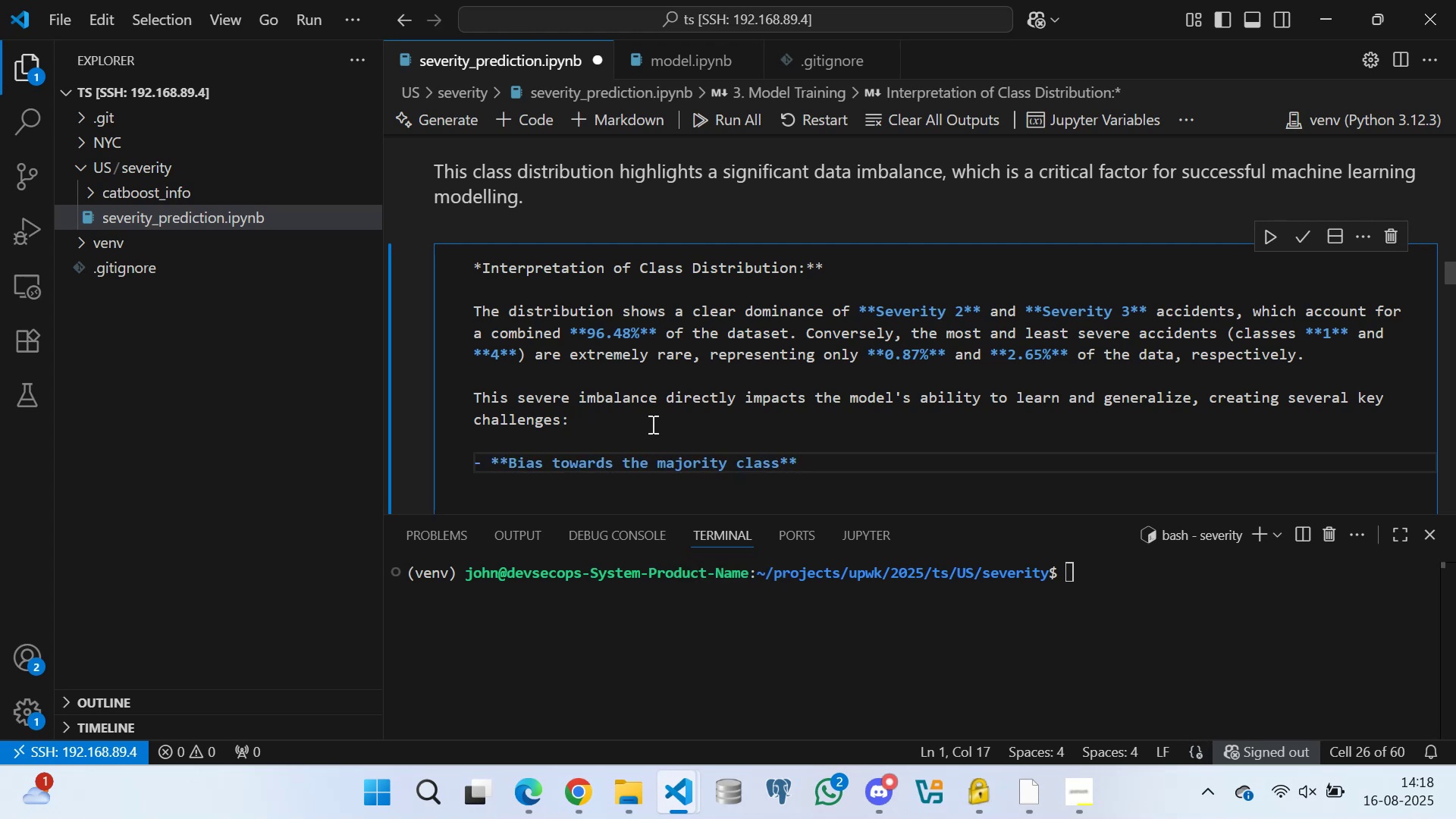 
key(ArrowLeft)
 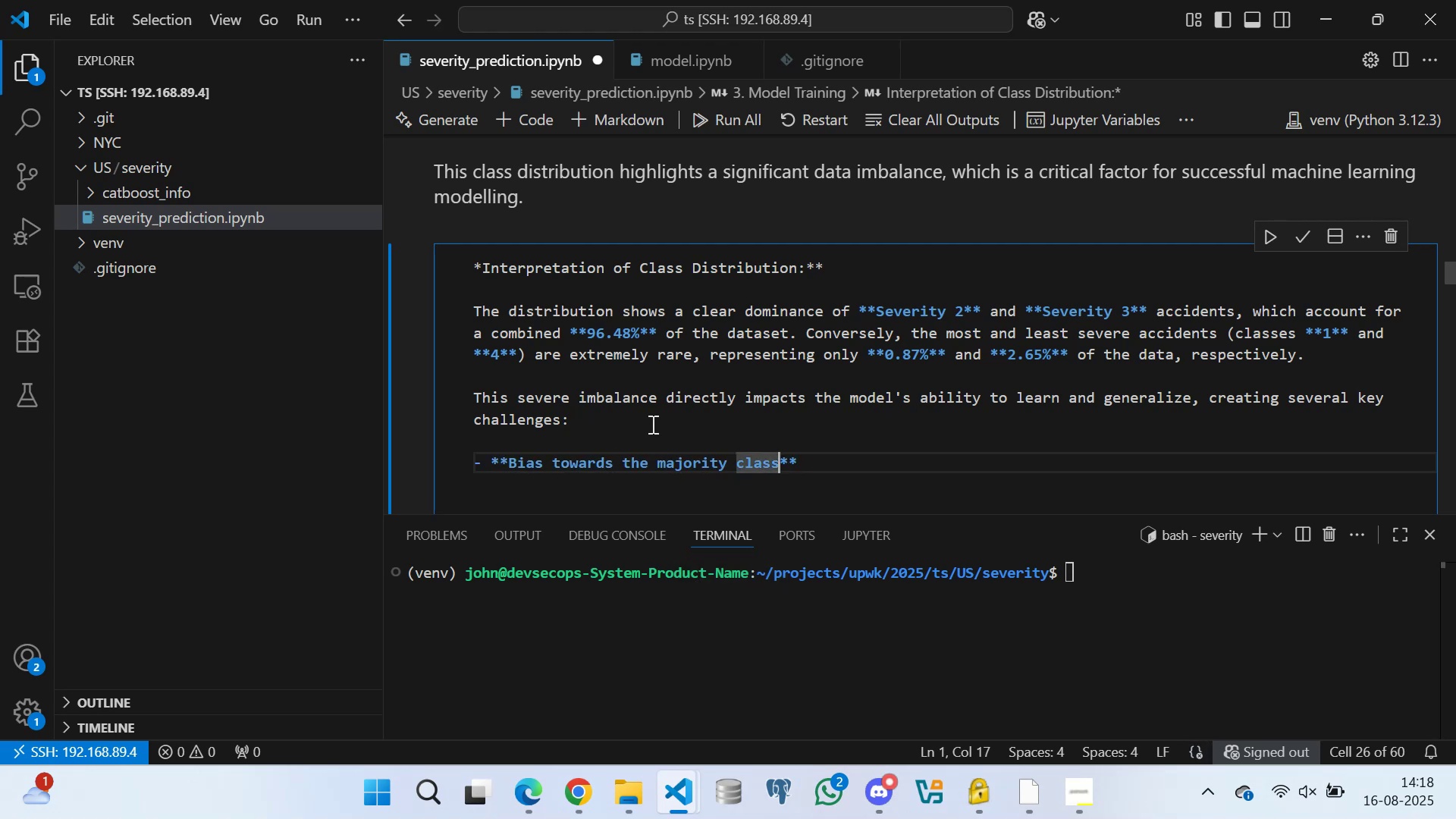 
key(Shift+Semicolon)
 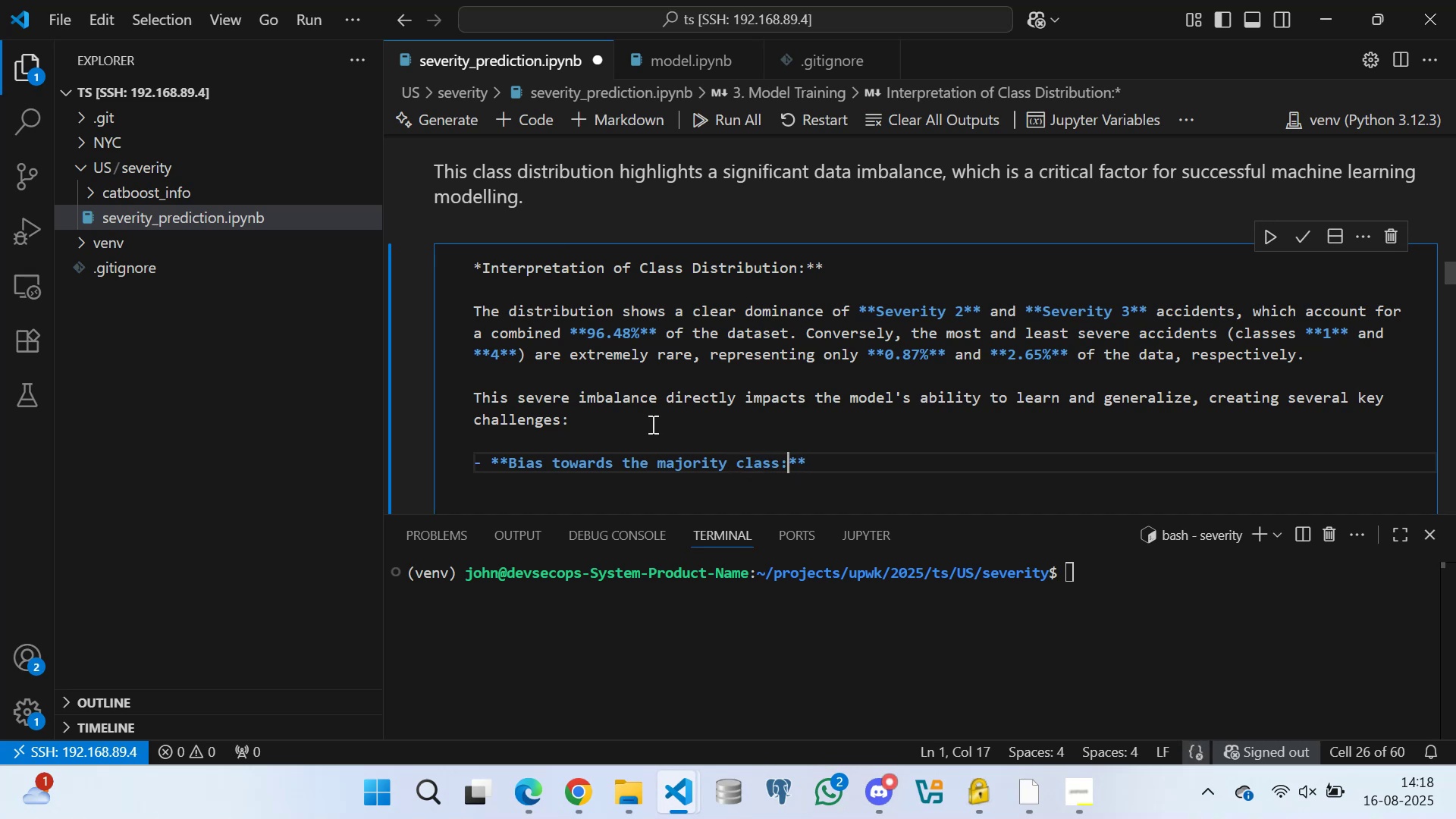 
key(ArrowRight)
 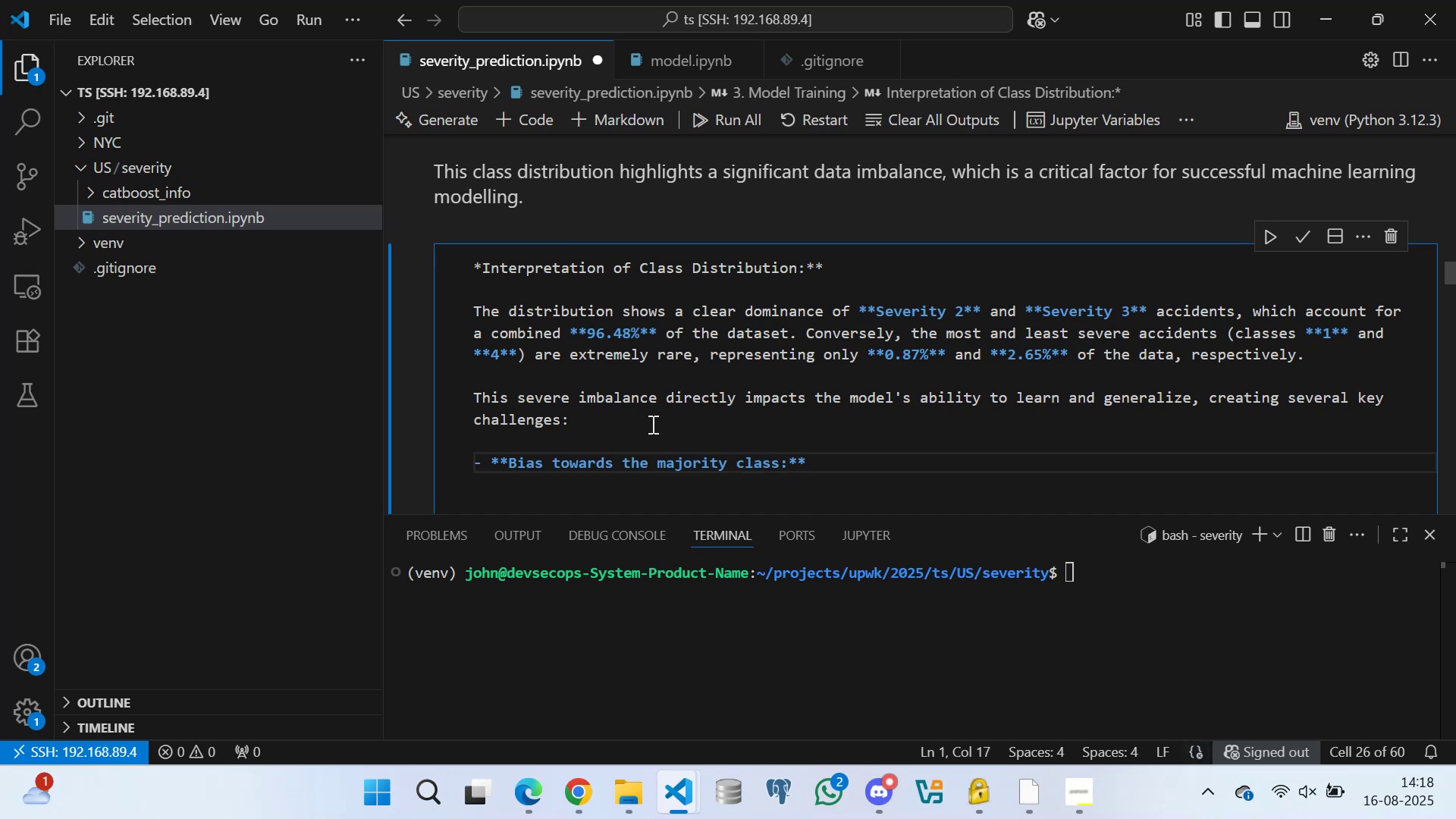 
key(ArrowRight)
 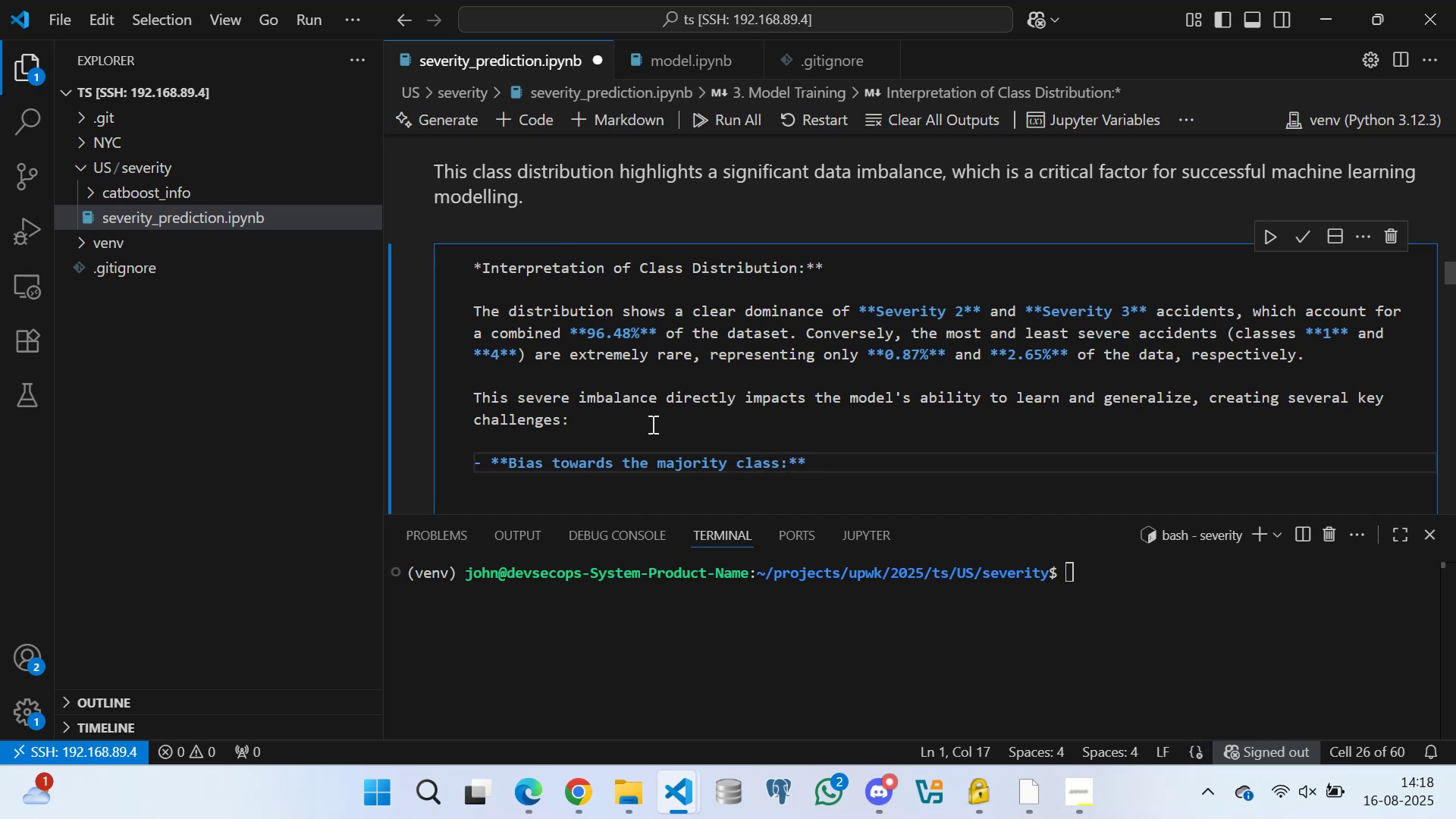 
type( The majority )
key(Backspace)
key(Backspace)
key(Backspace)
key(Backspace)
key(Backspace)
key(Backspace)
key(Backspace)
key(Backspace)
key(Backspace)
type(model will likely become profien)
key(Backspace)
type(c)
key(Backspace)
key(Backspace)
type(cient at predicting Severity 2)
 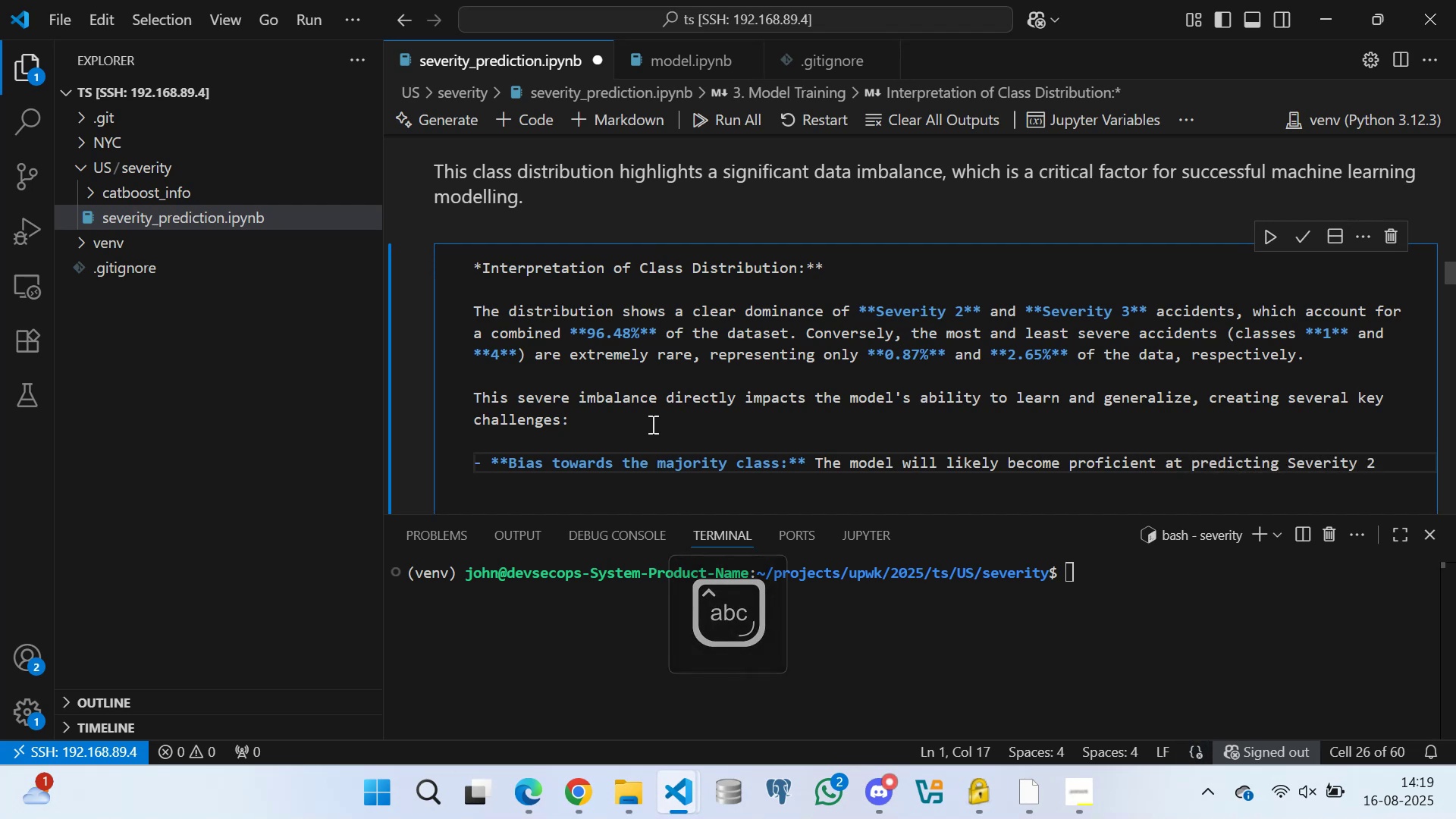 
key(ArrowLeft)
 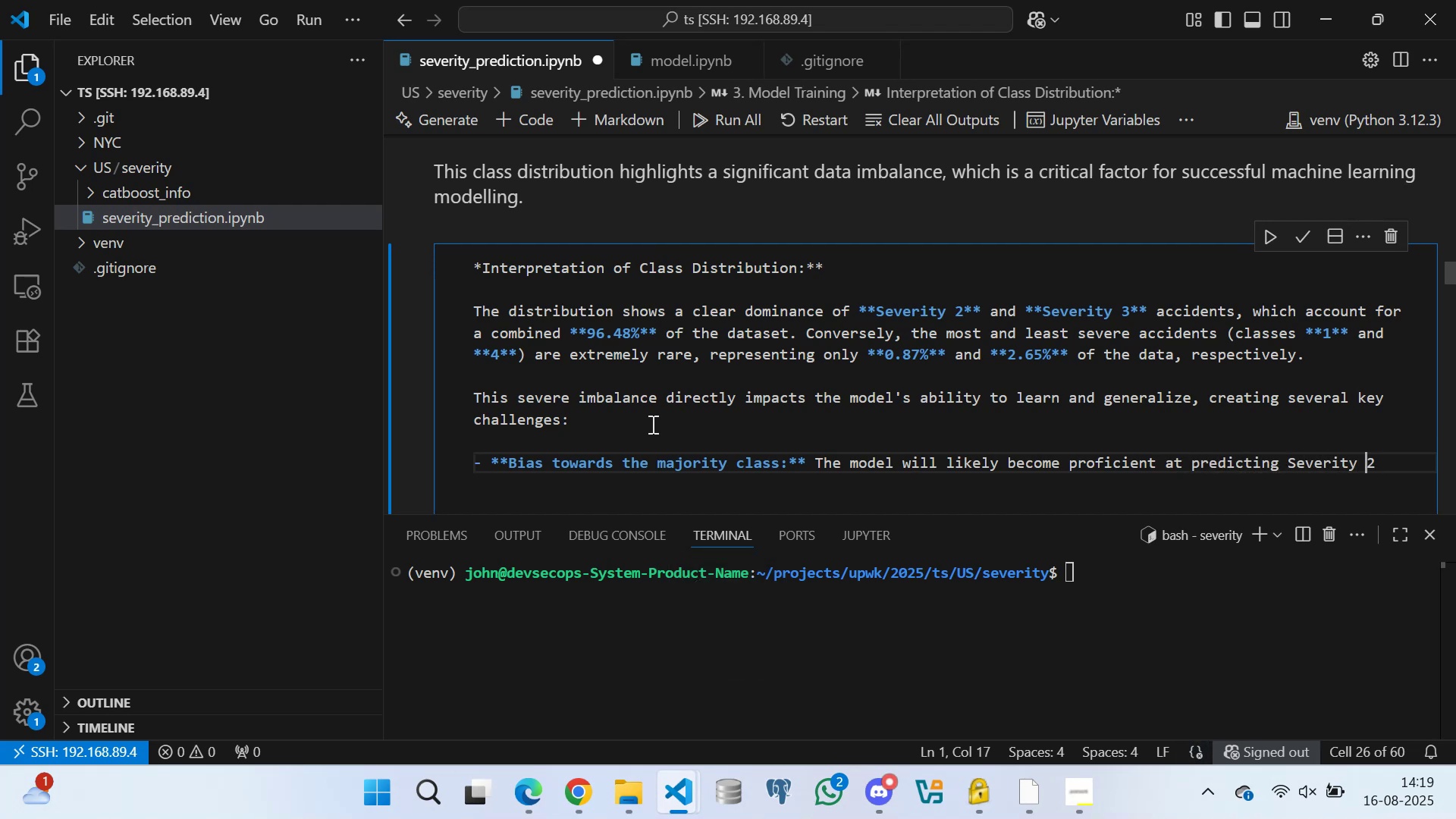 
key(ArrowLeft)
 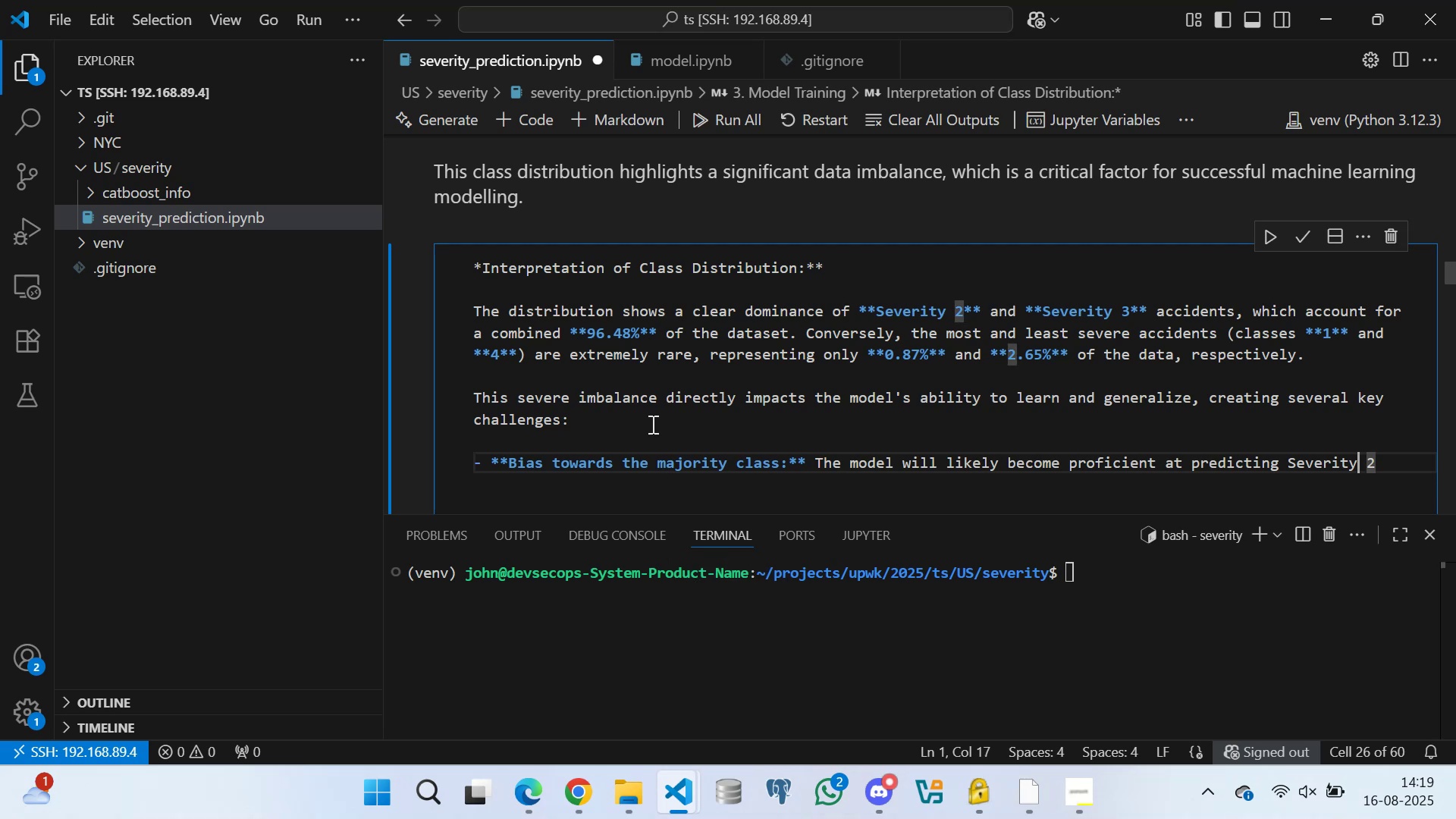 
key(ArrowLeft)
 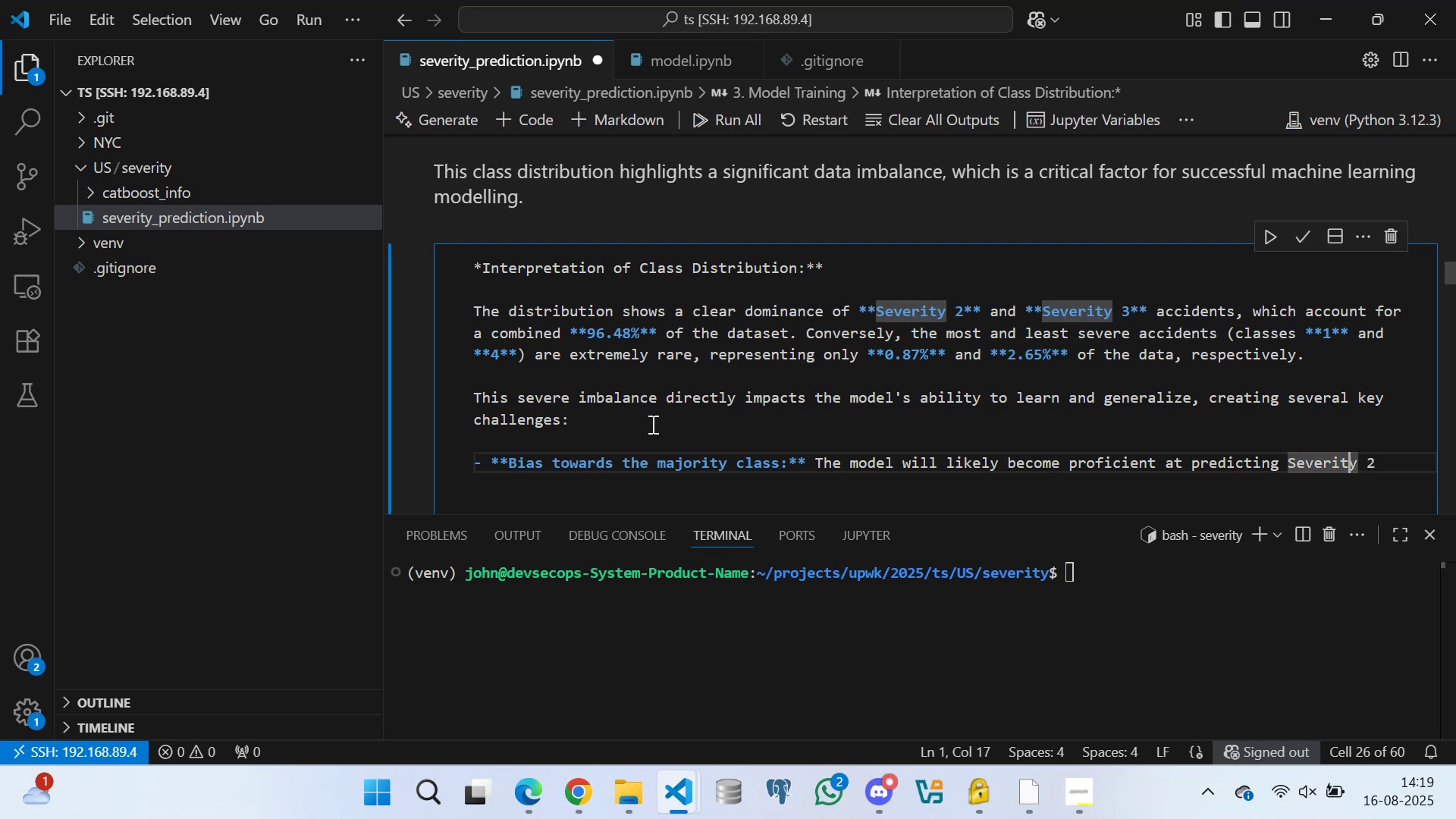 
key(ArrowLeft)
 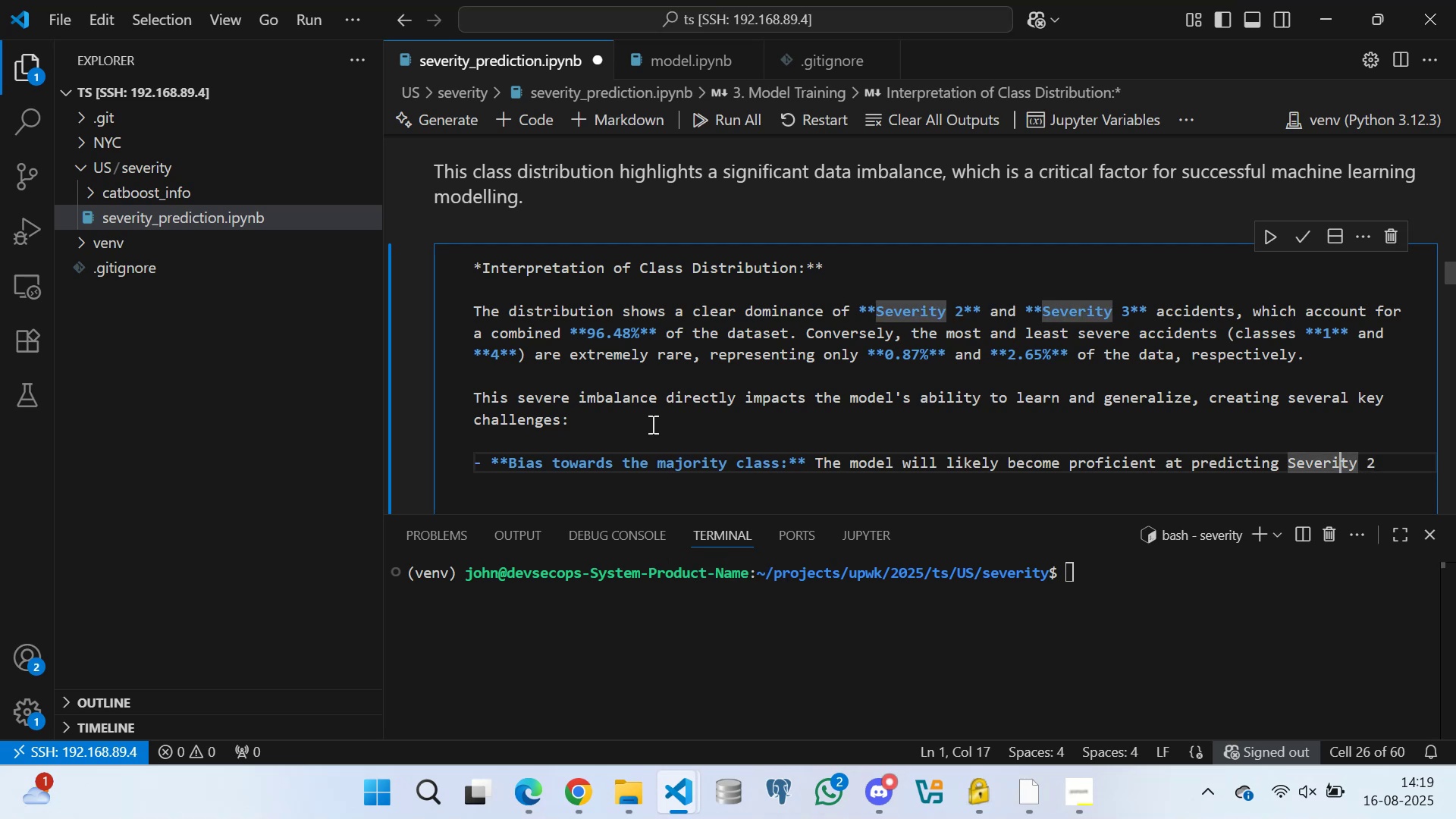 
key(ArrowLeft)
 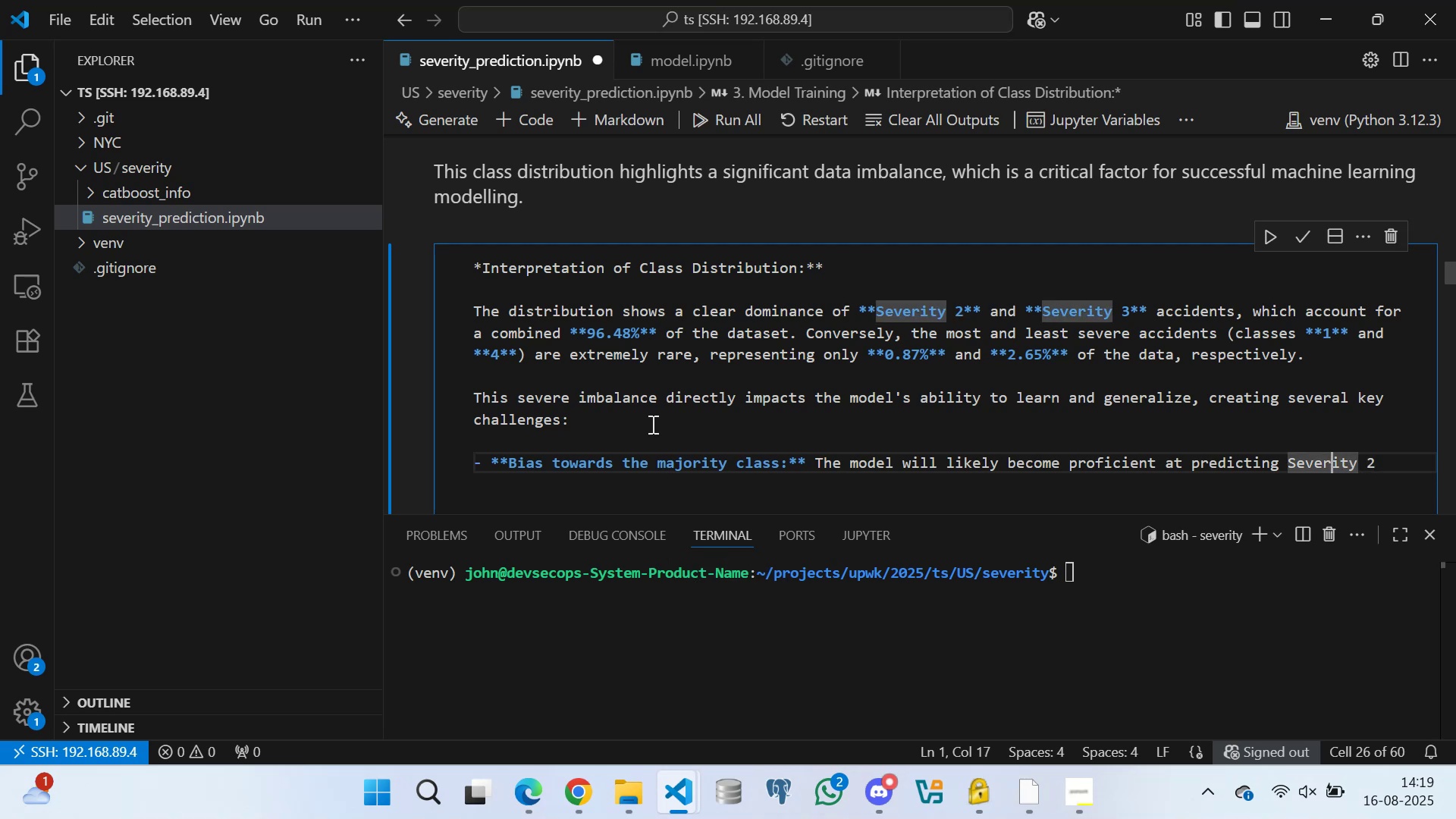 
key(ArrowLeft)
 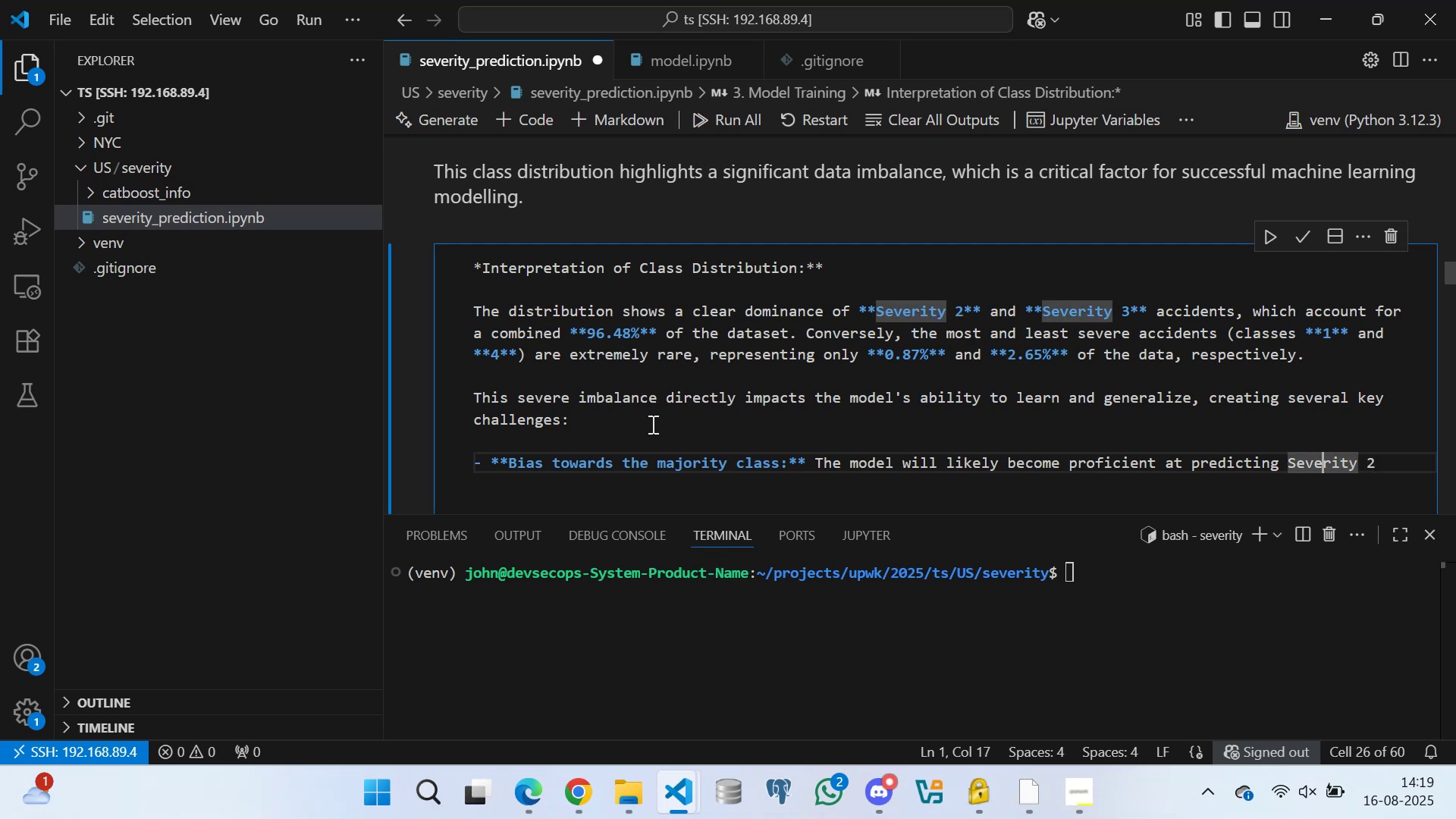 
key(ArrowLeft)
 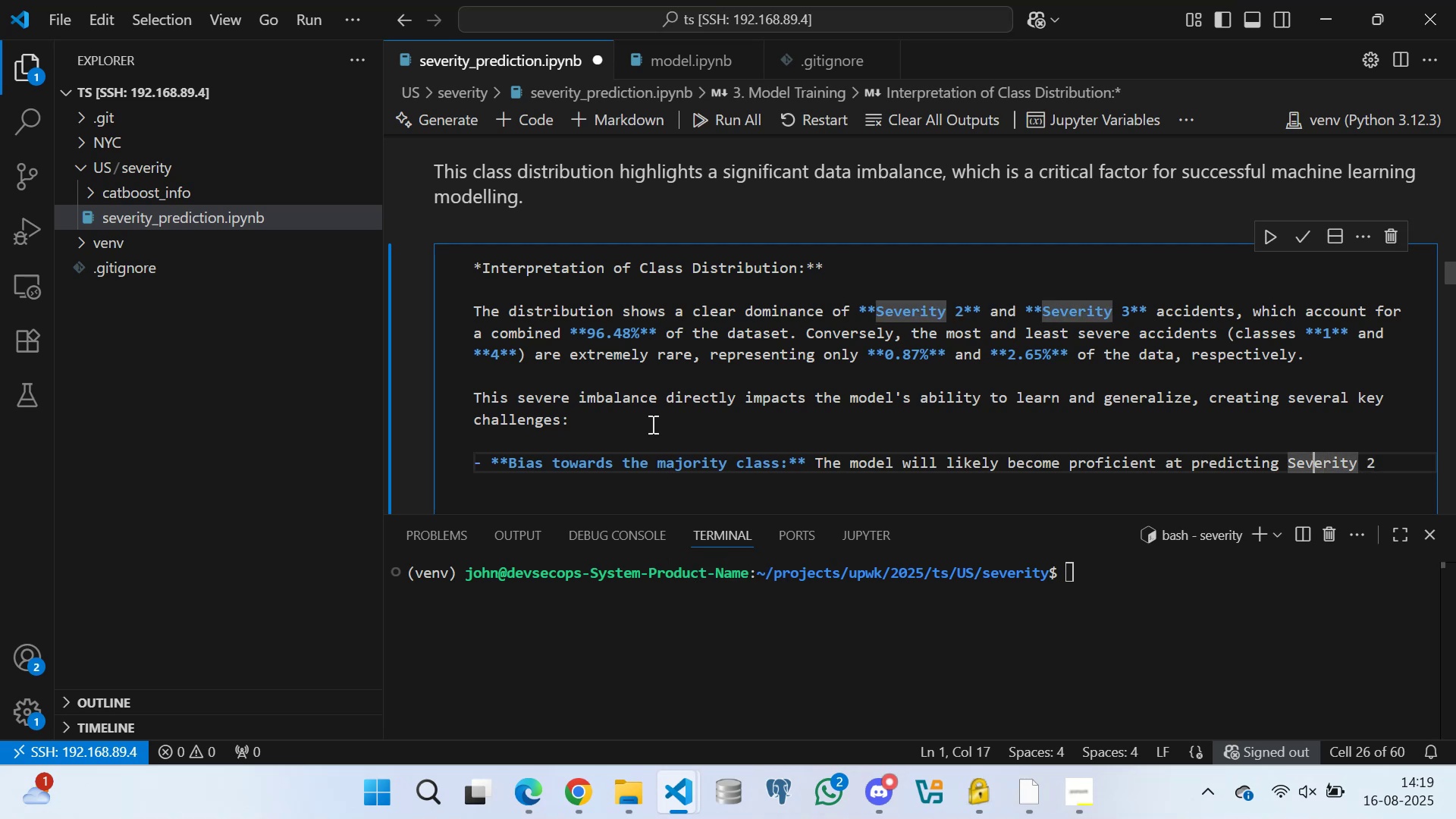 
key(ArrowLeft)
 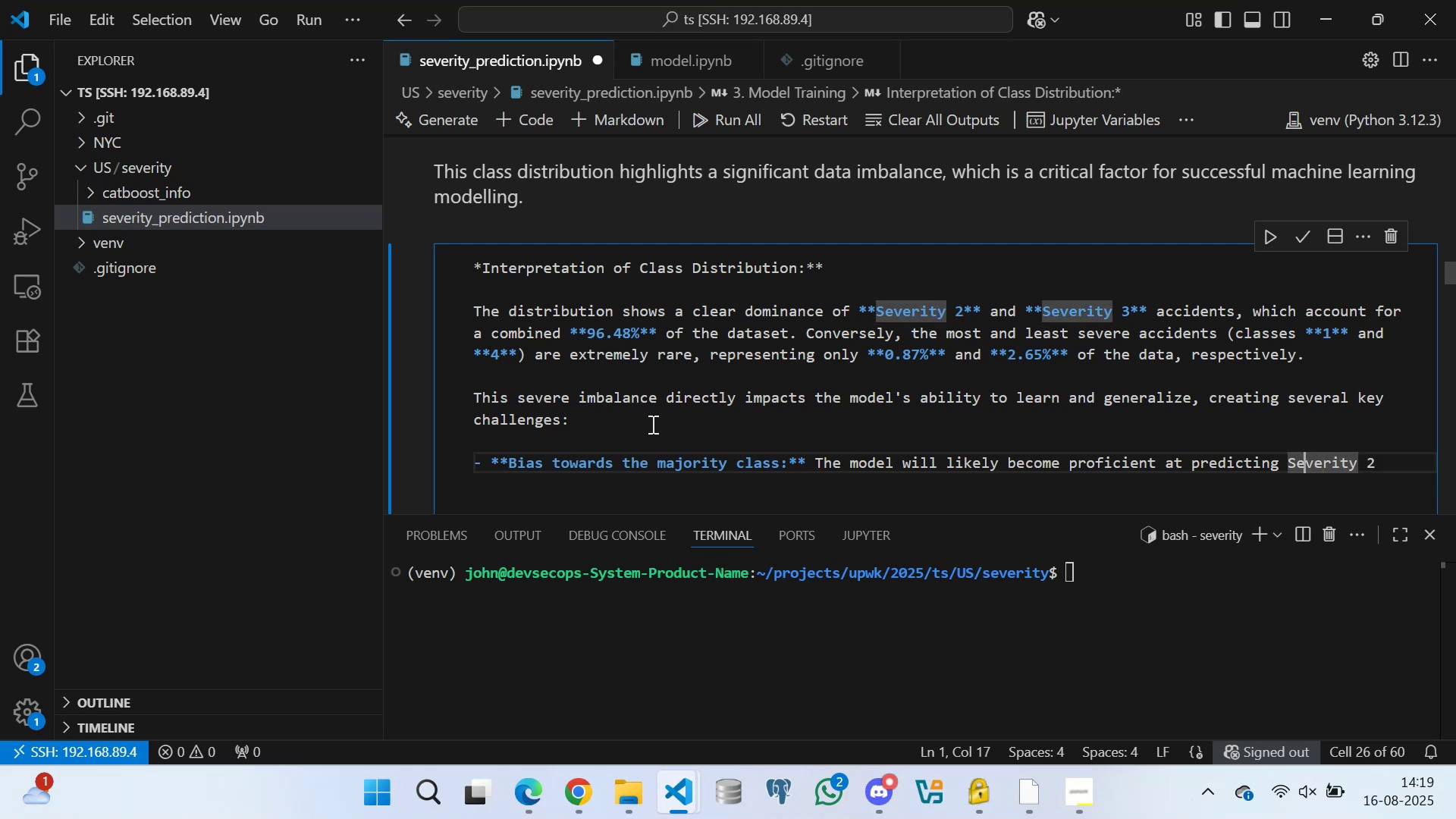 
key(ArrowLeft)
 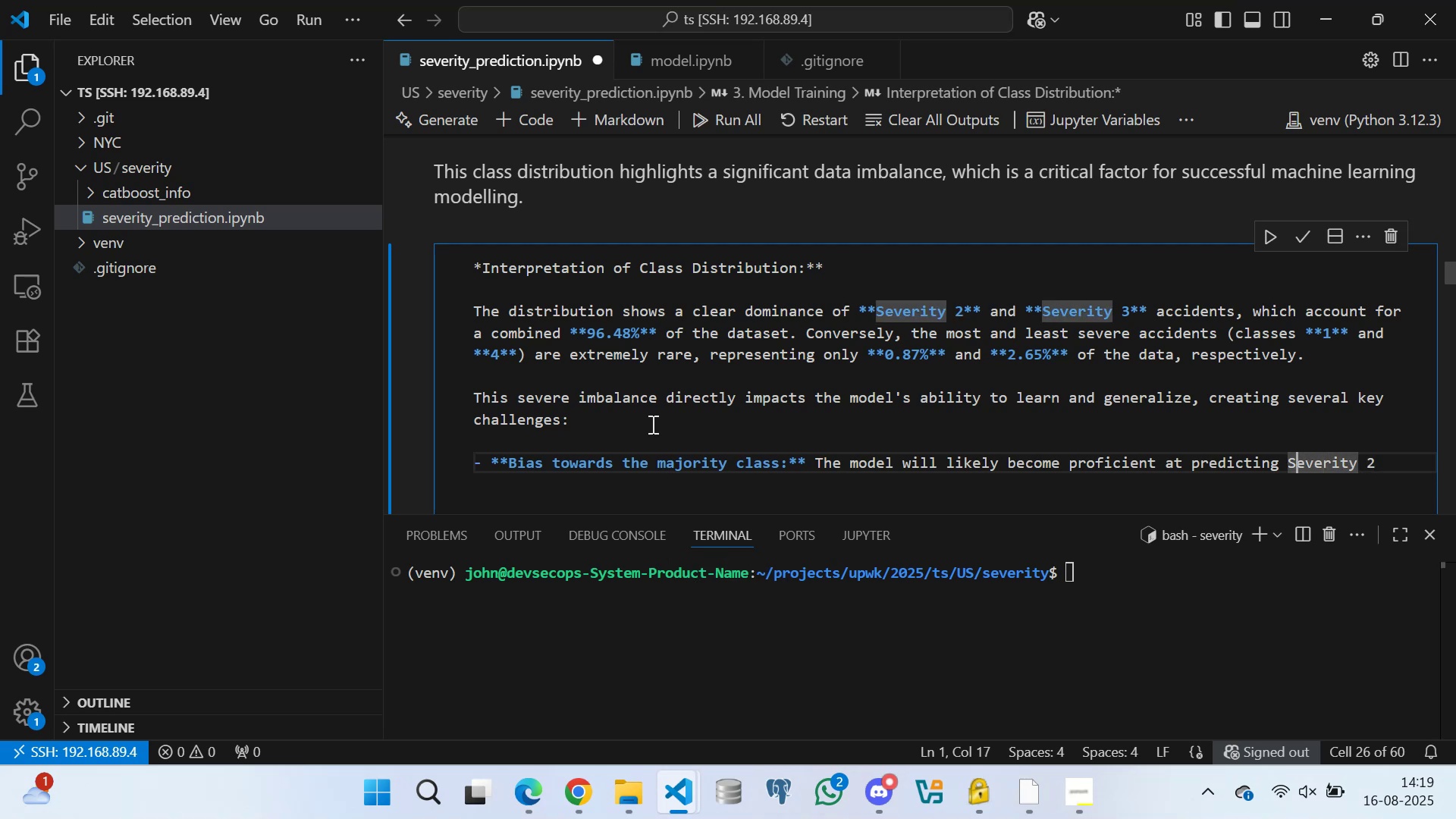 
key(ArrowLeft)
 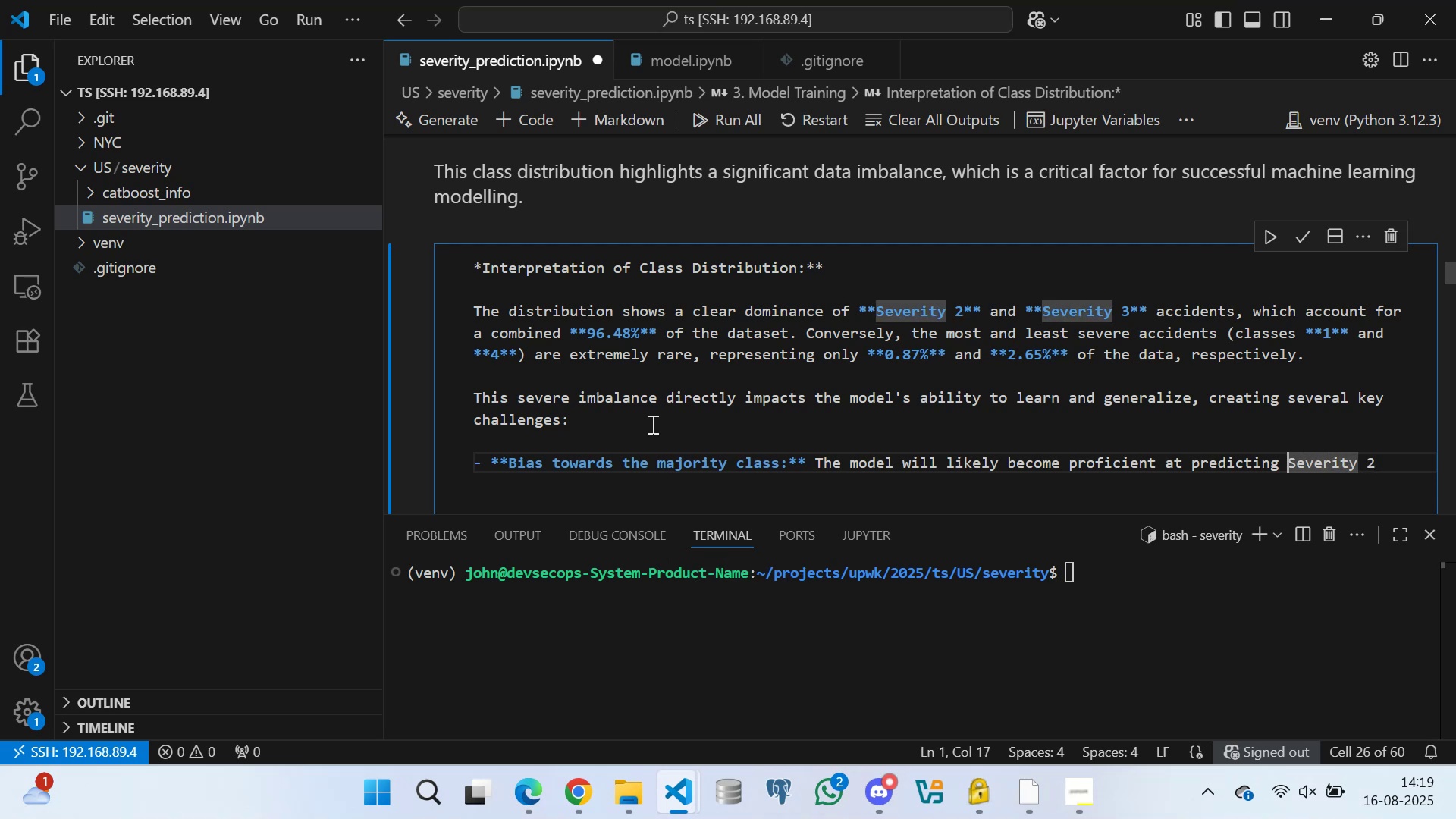 
key(Shift+8)
 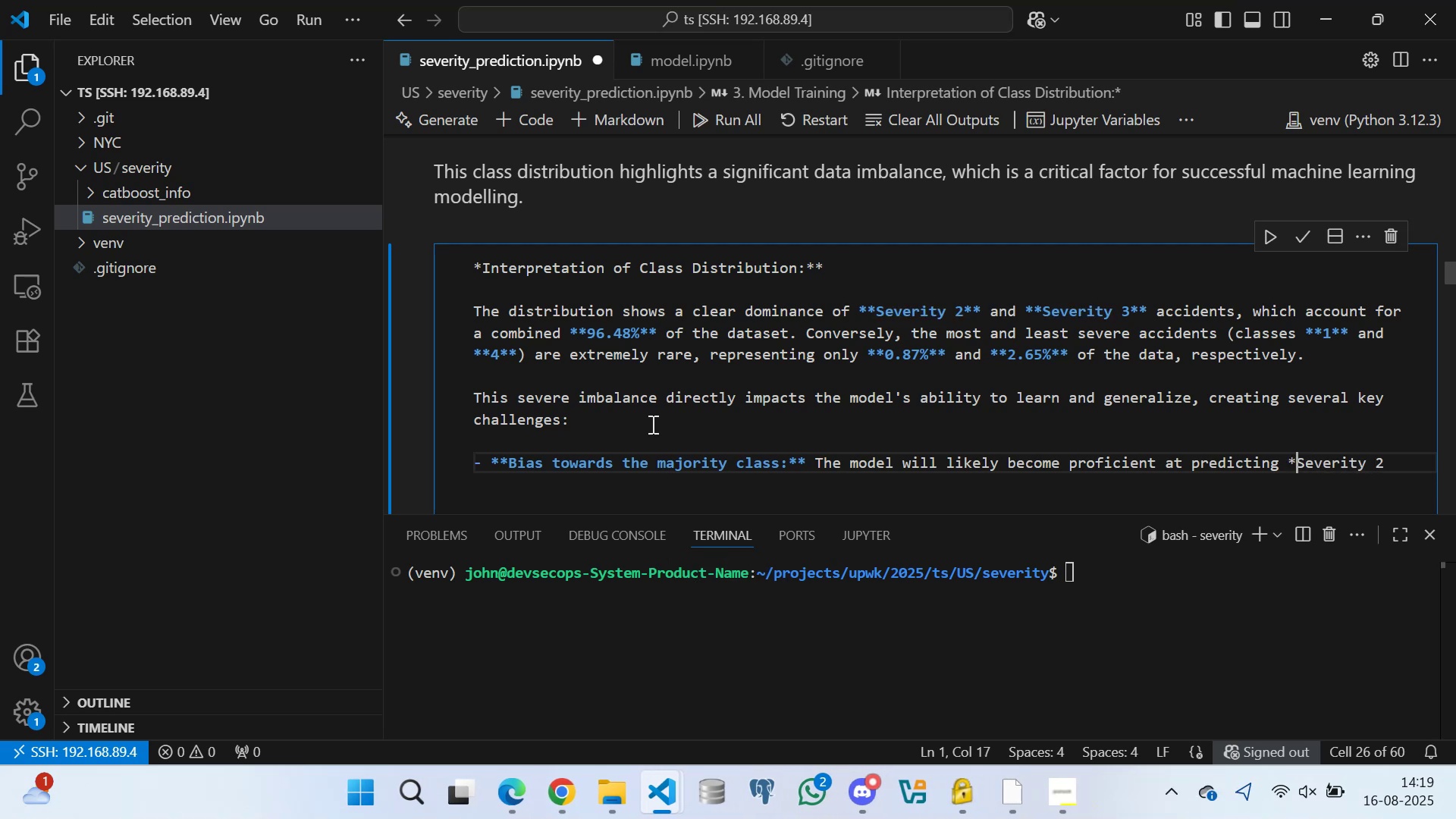 
key(ArrowRight)
 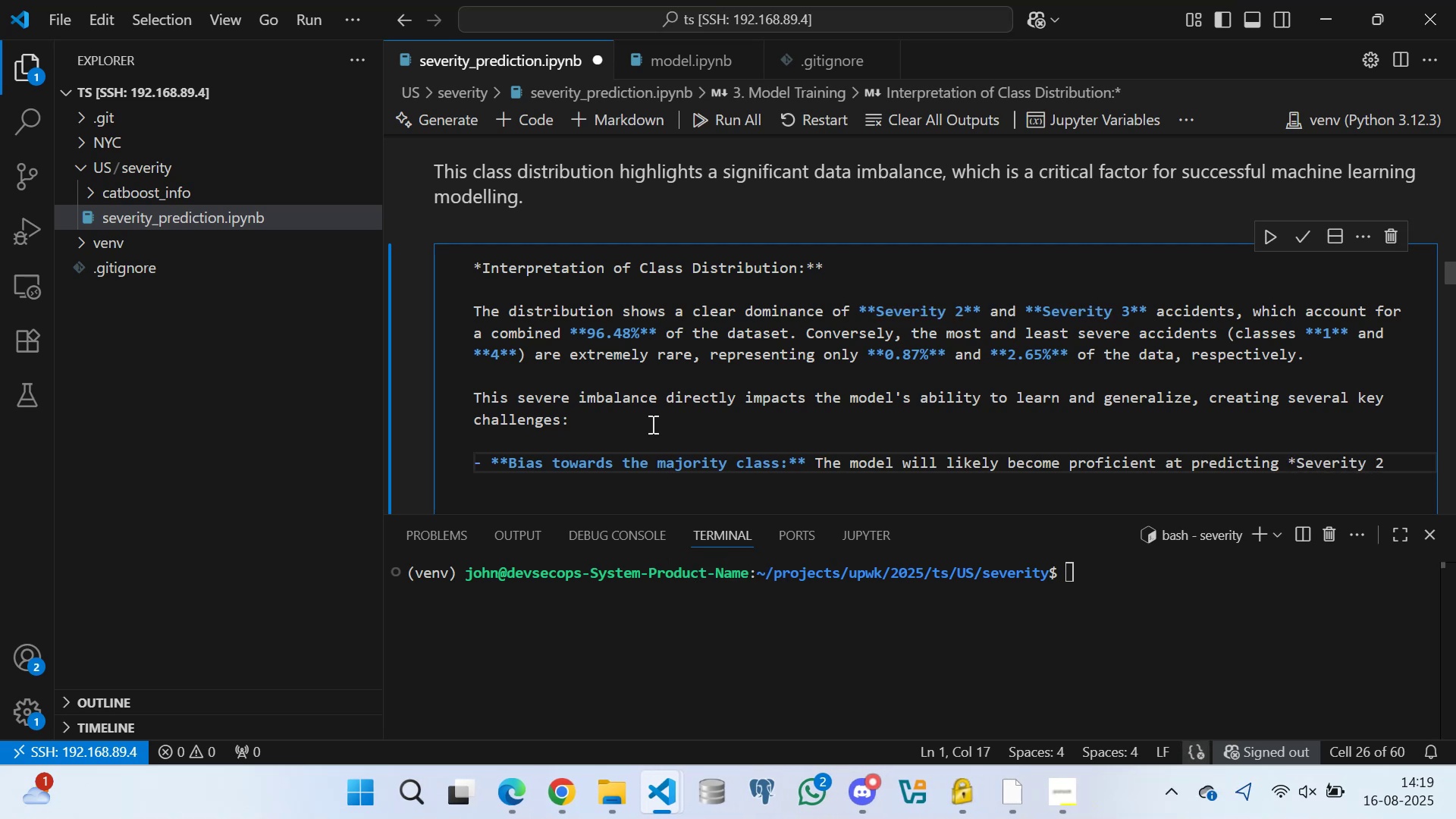 
key(ArrowRight)
 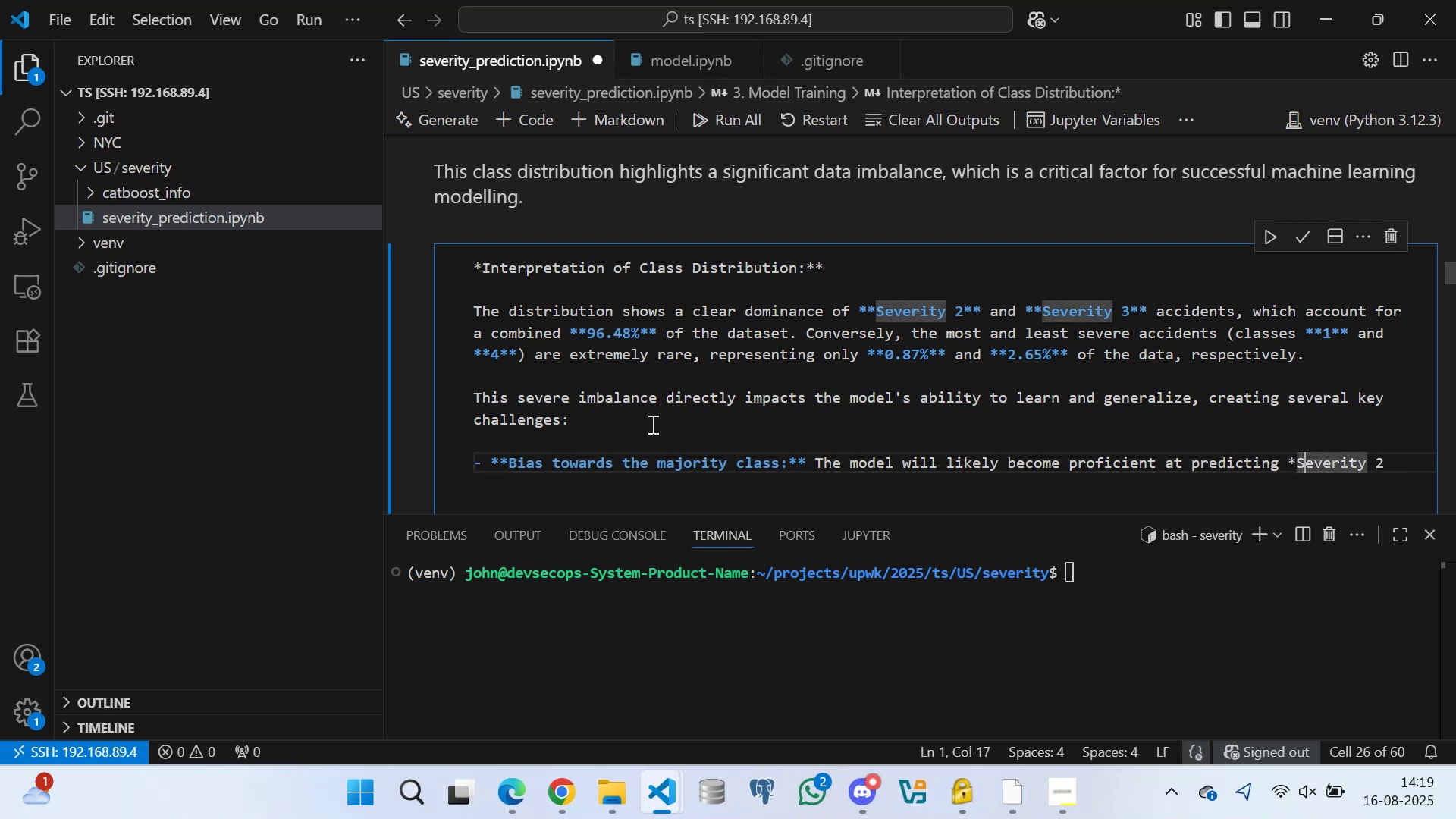 
key(ArrowRight)
 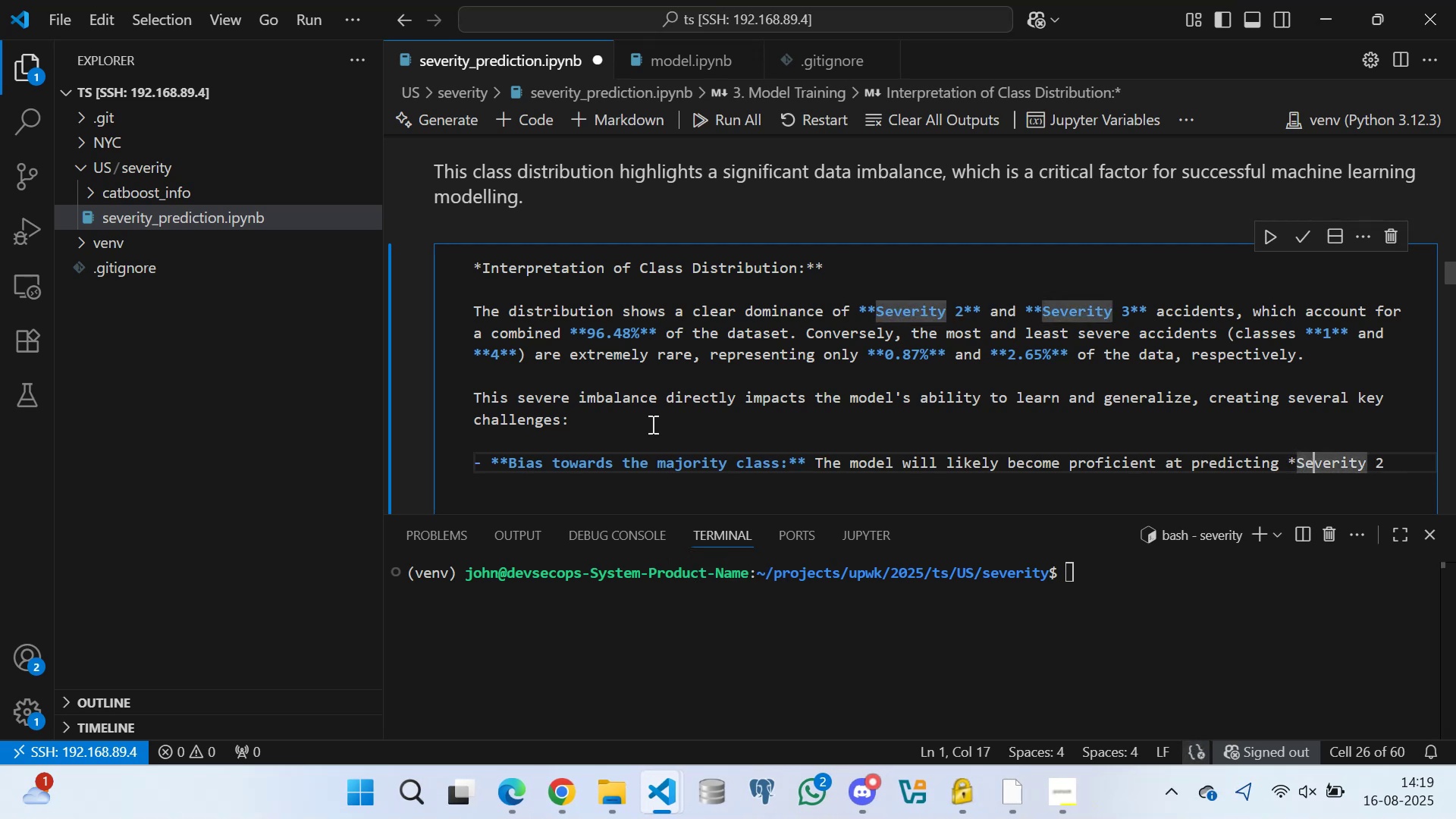 
key(ArrowRight)
 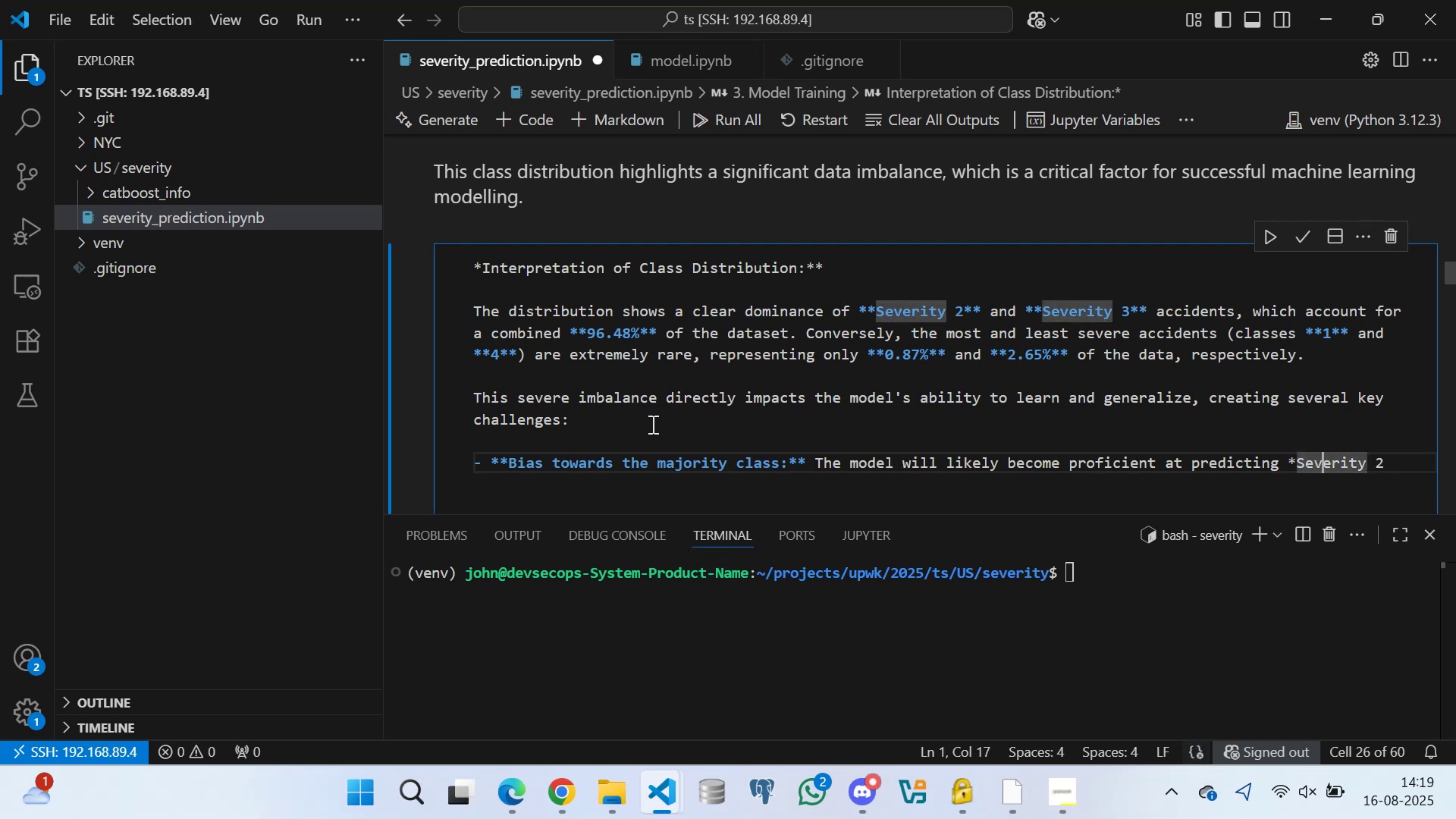 
key(ArrowRight)
 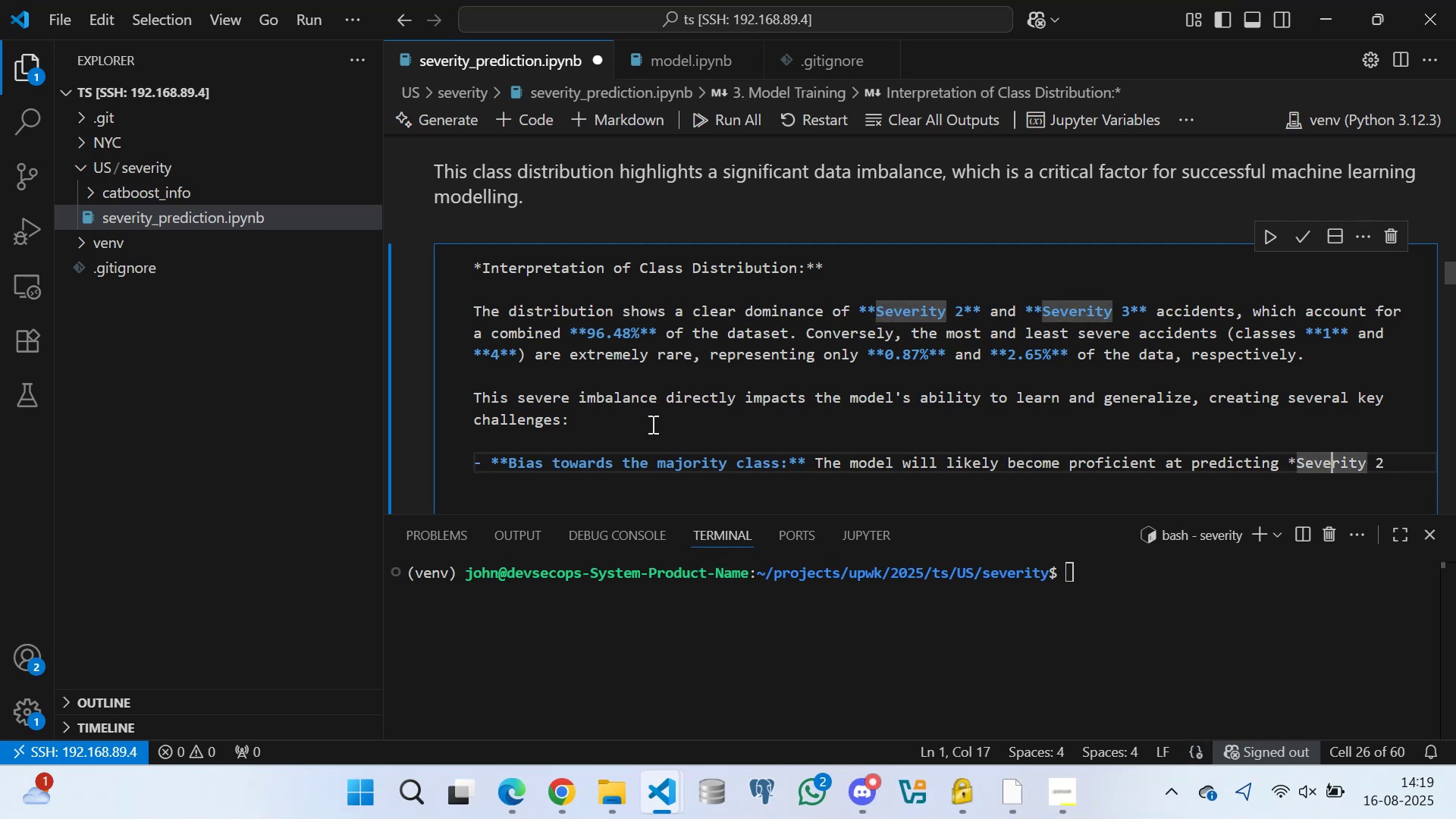 
key(ArrowRight)
 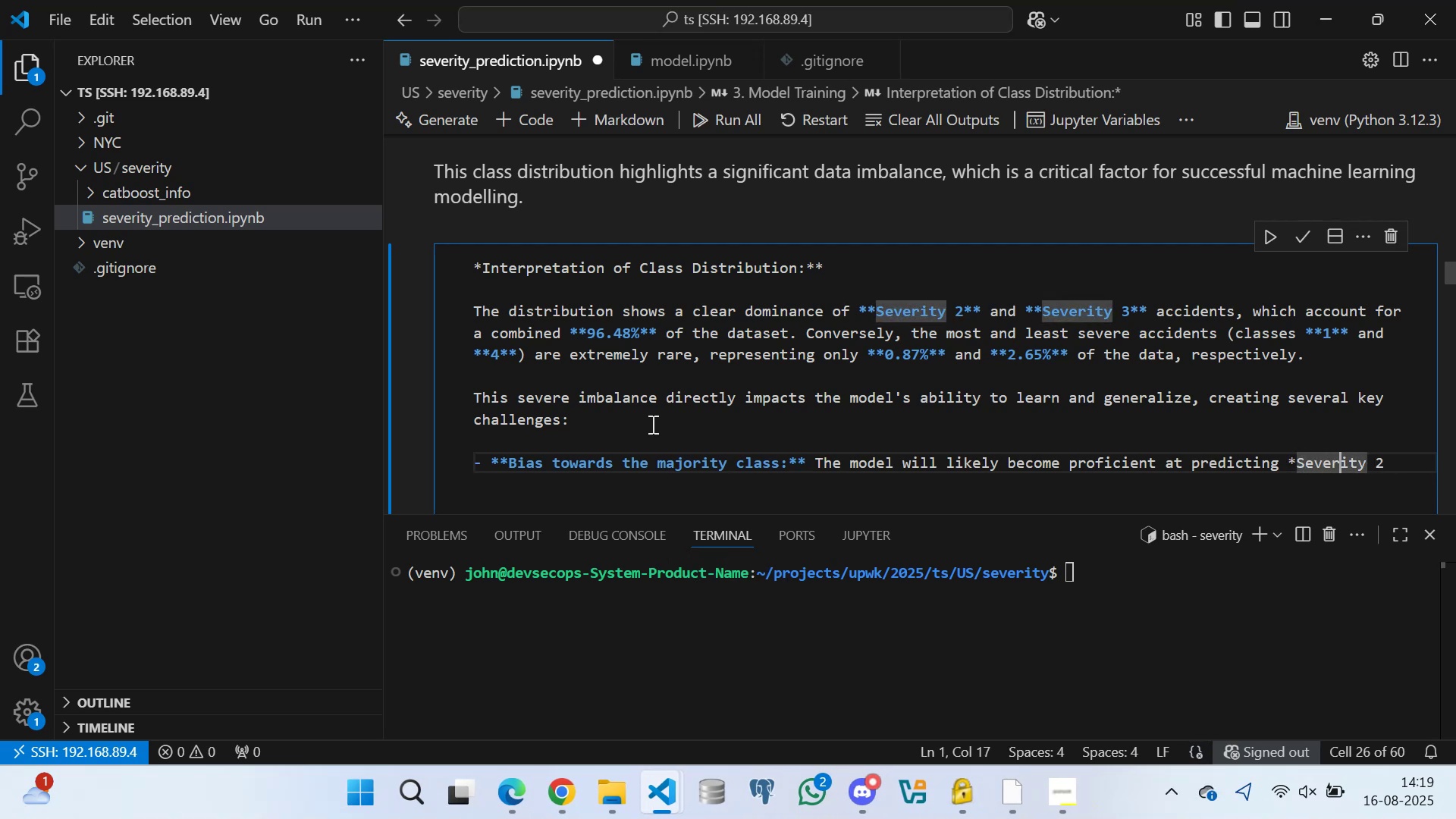 
key(ArrowRight)
 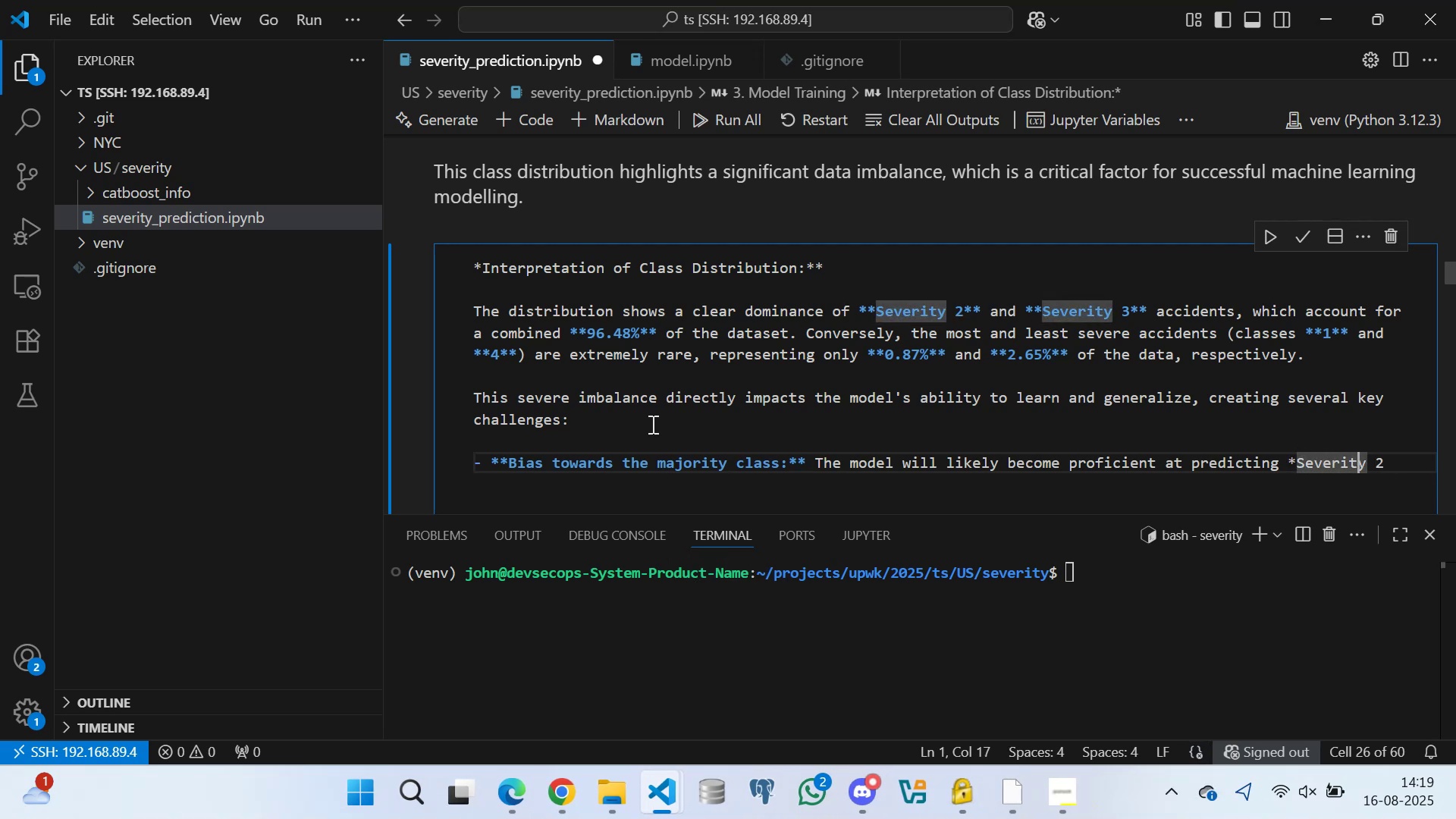 
key(ArrowRight)
 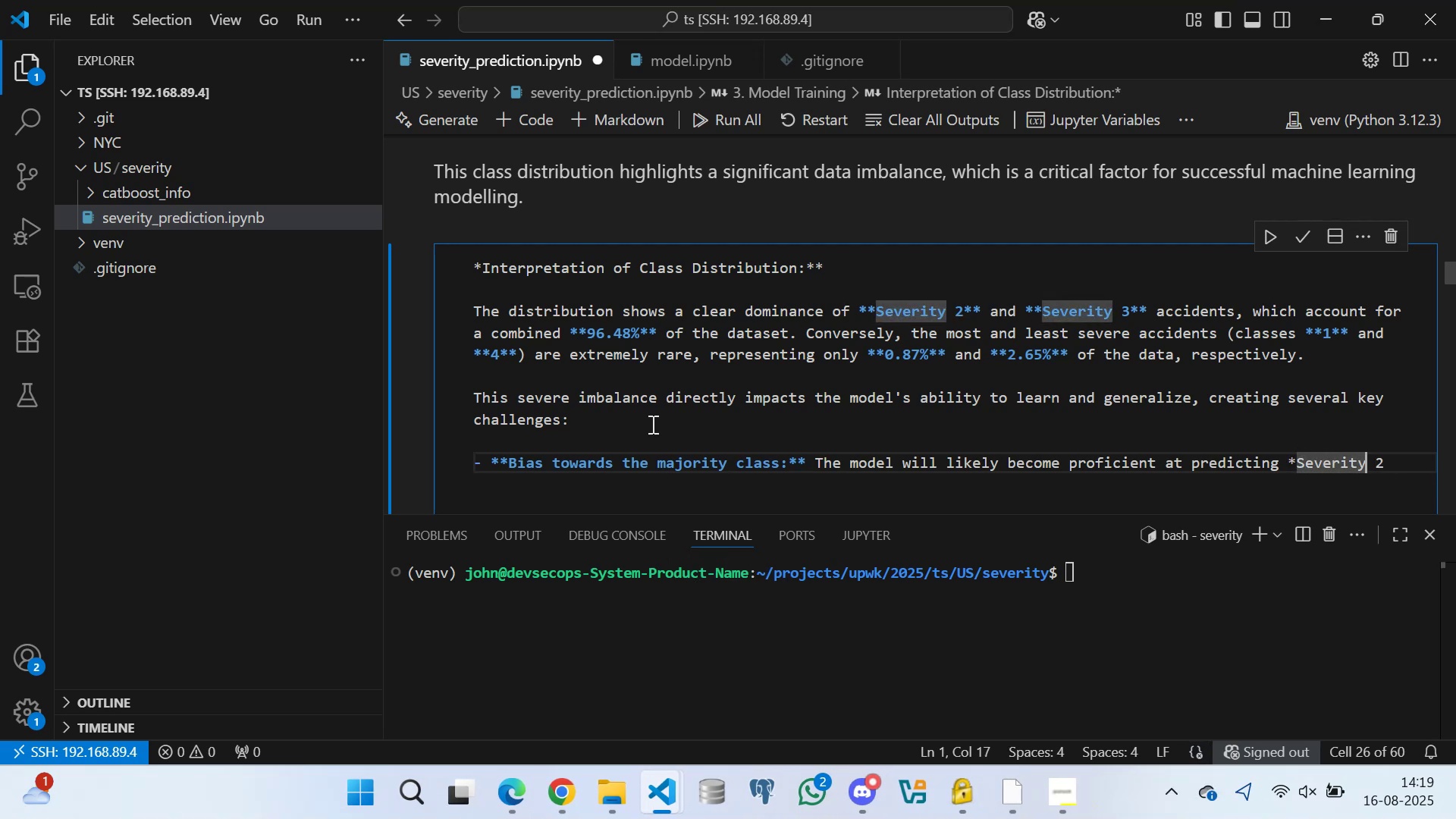 
key(ArrowRight)
 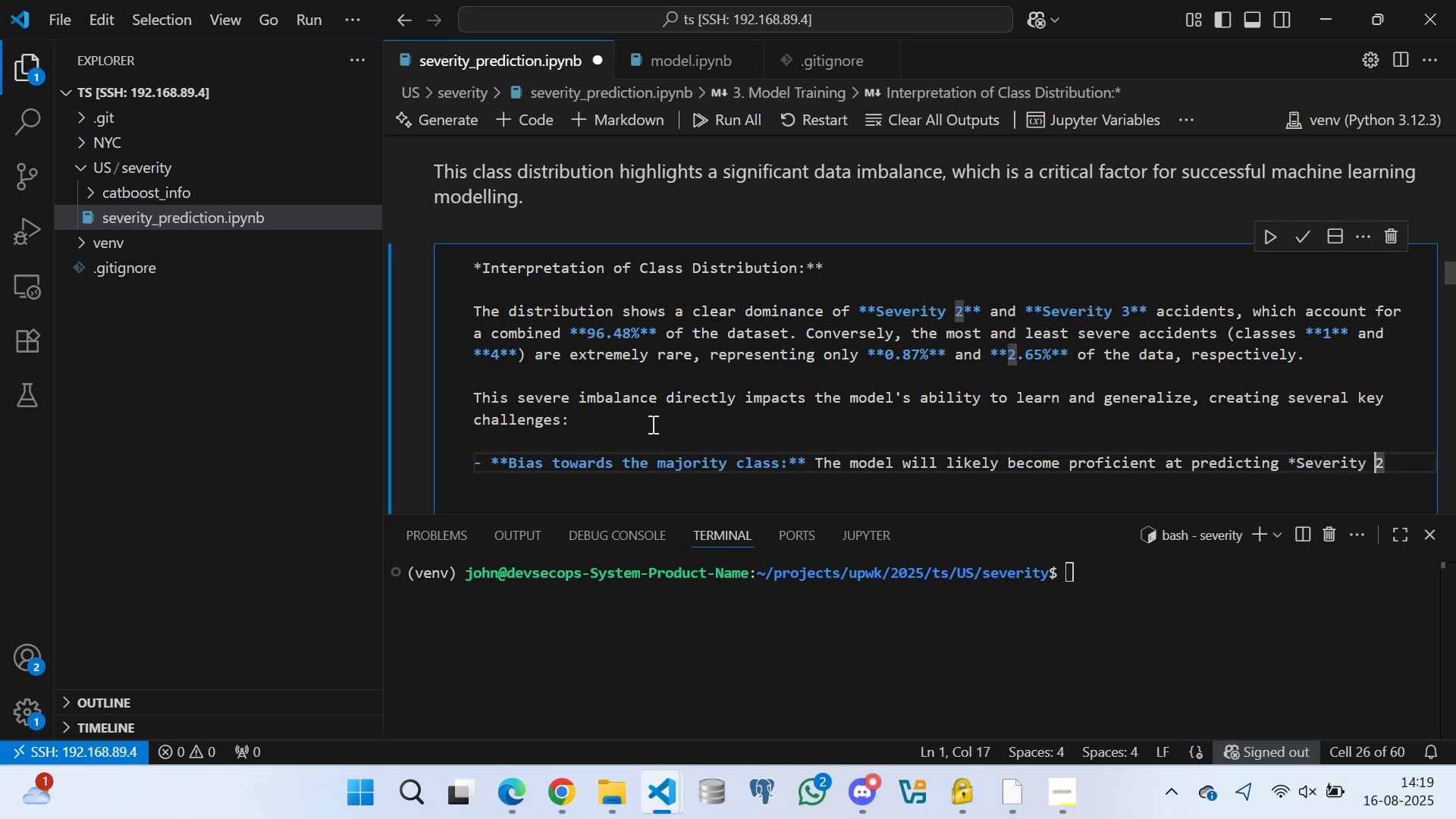 
key(ArrowRight)
 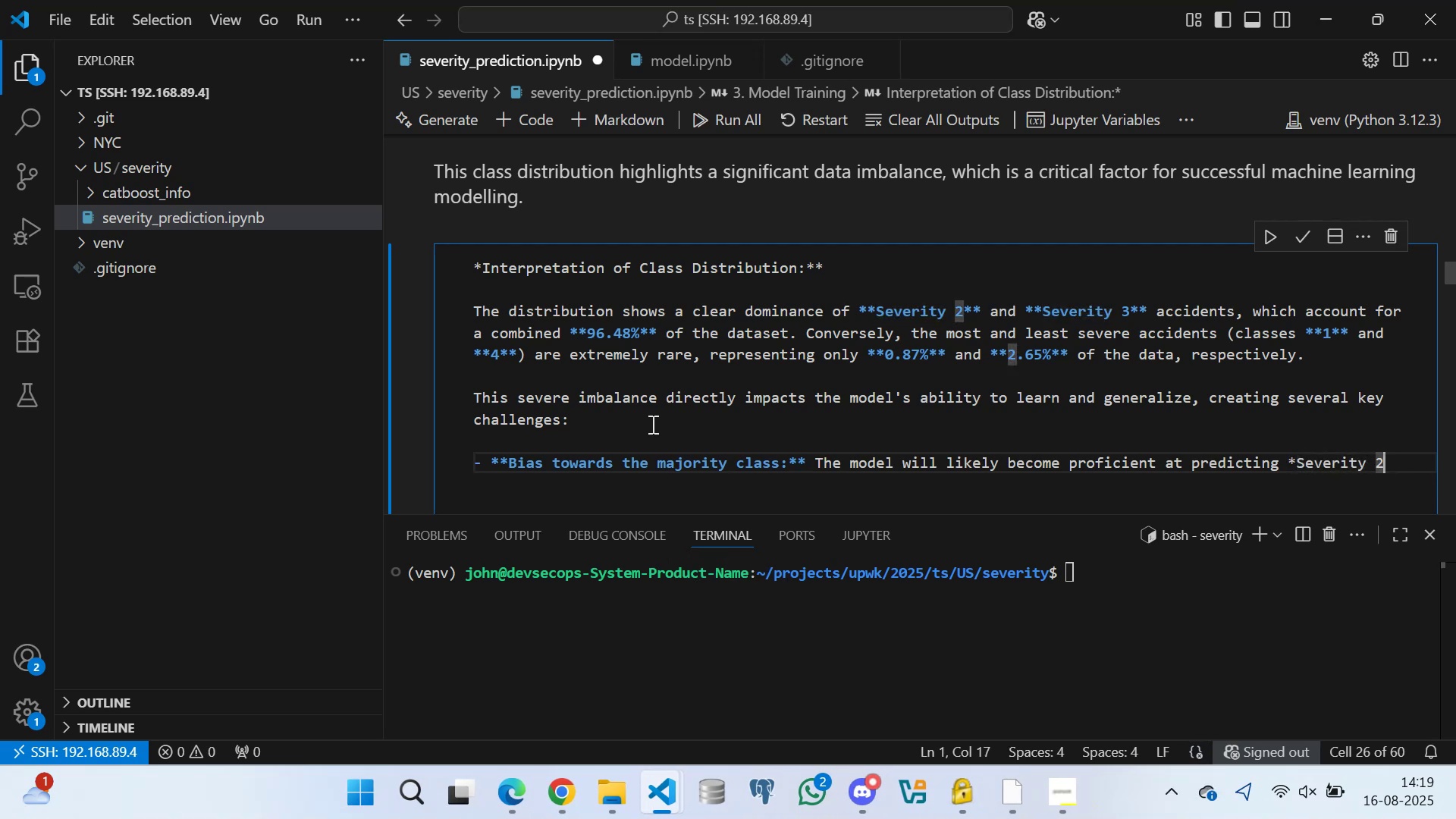 
type(* aci)
key(Backspace)
type(cidents because it has a wealth of training examples for this class. It may even default to this prediction to maximize its overall accuracy)
 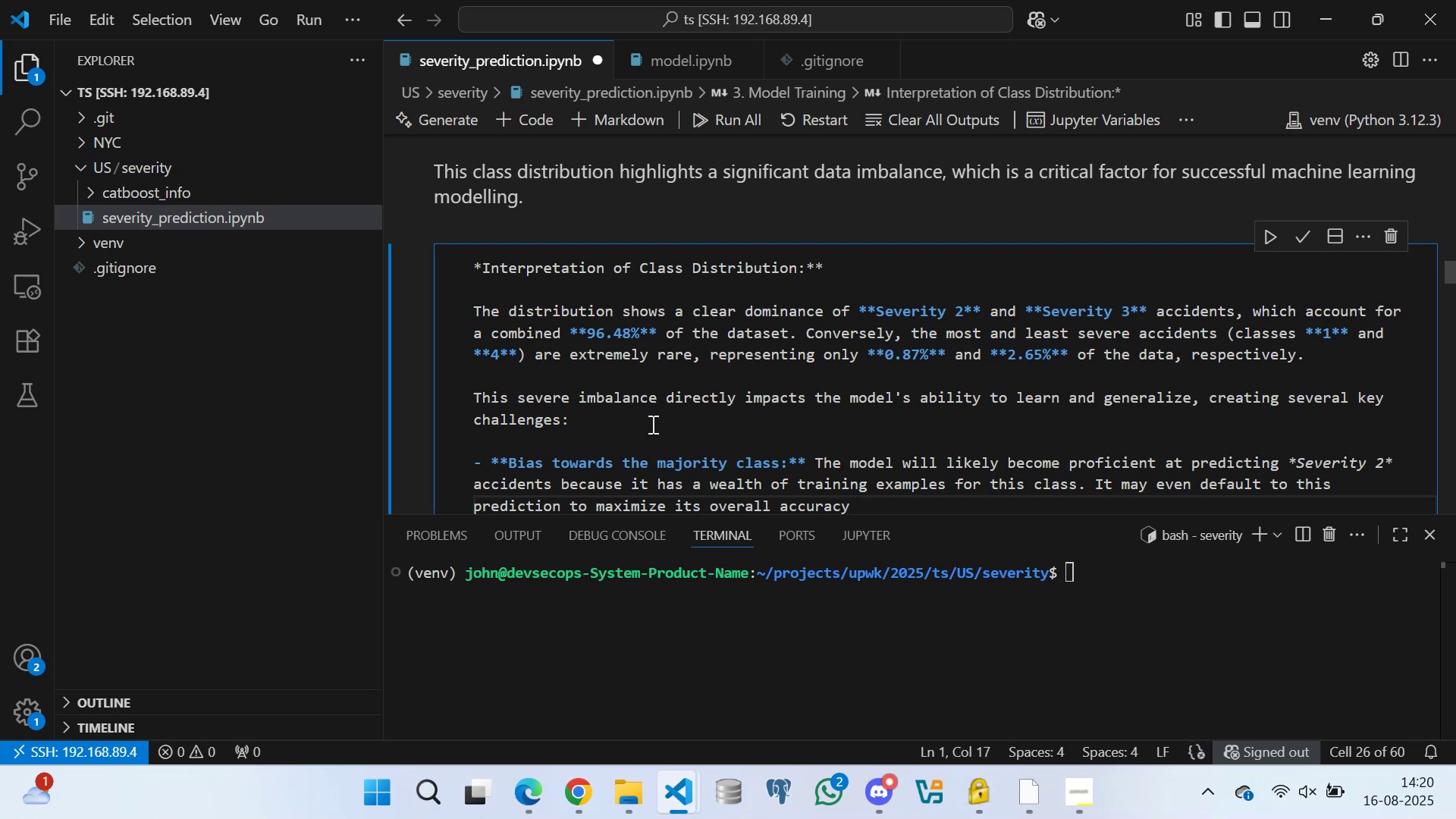 
key(Enter)
 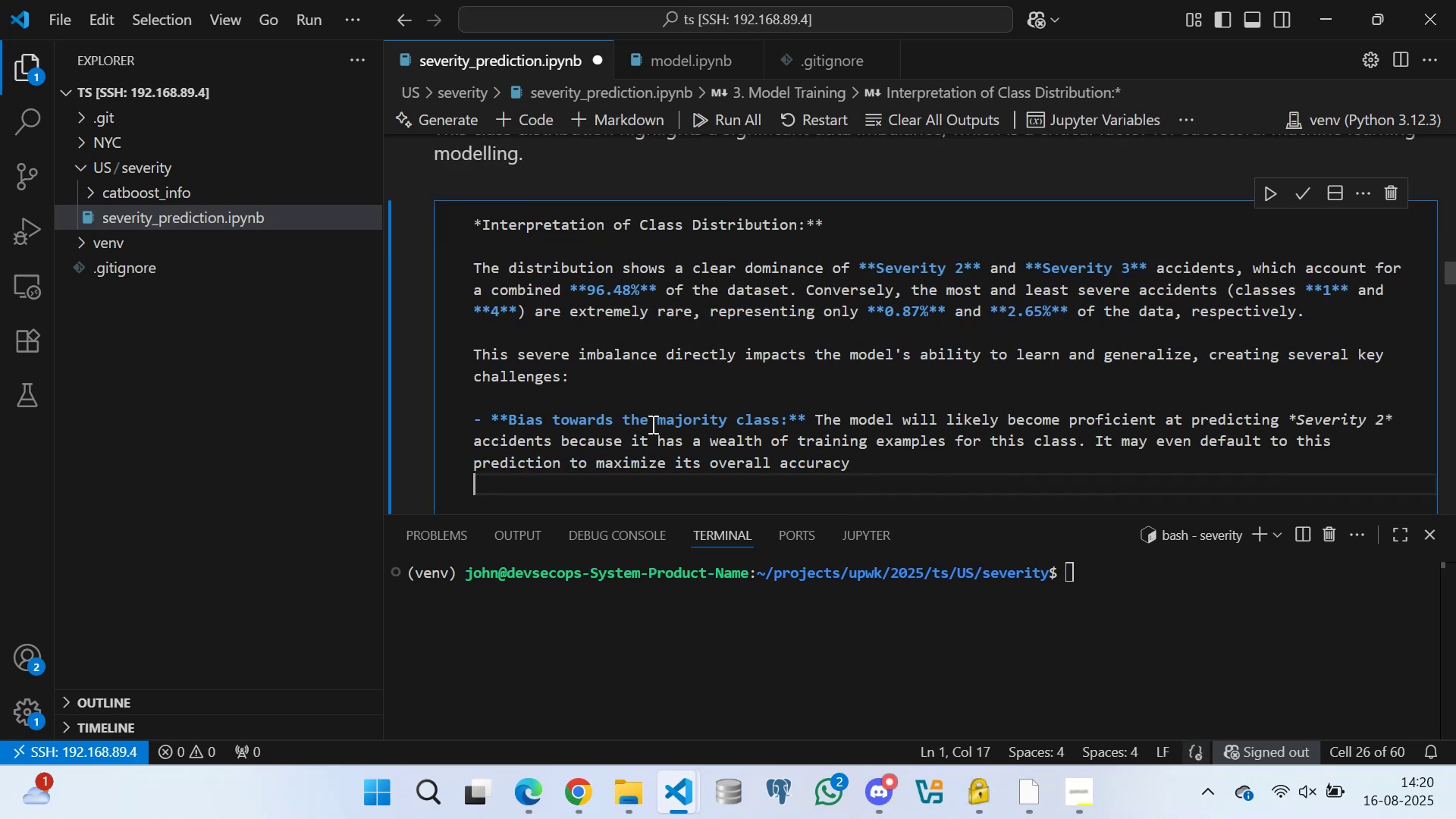 
key(Enter)
 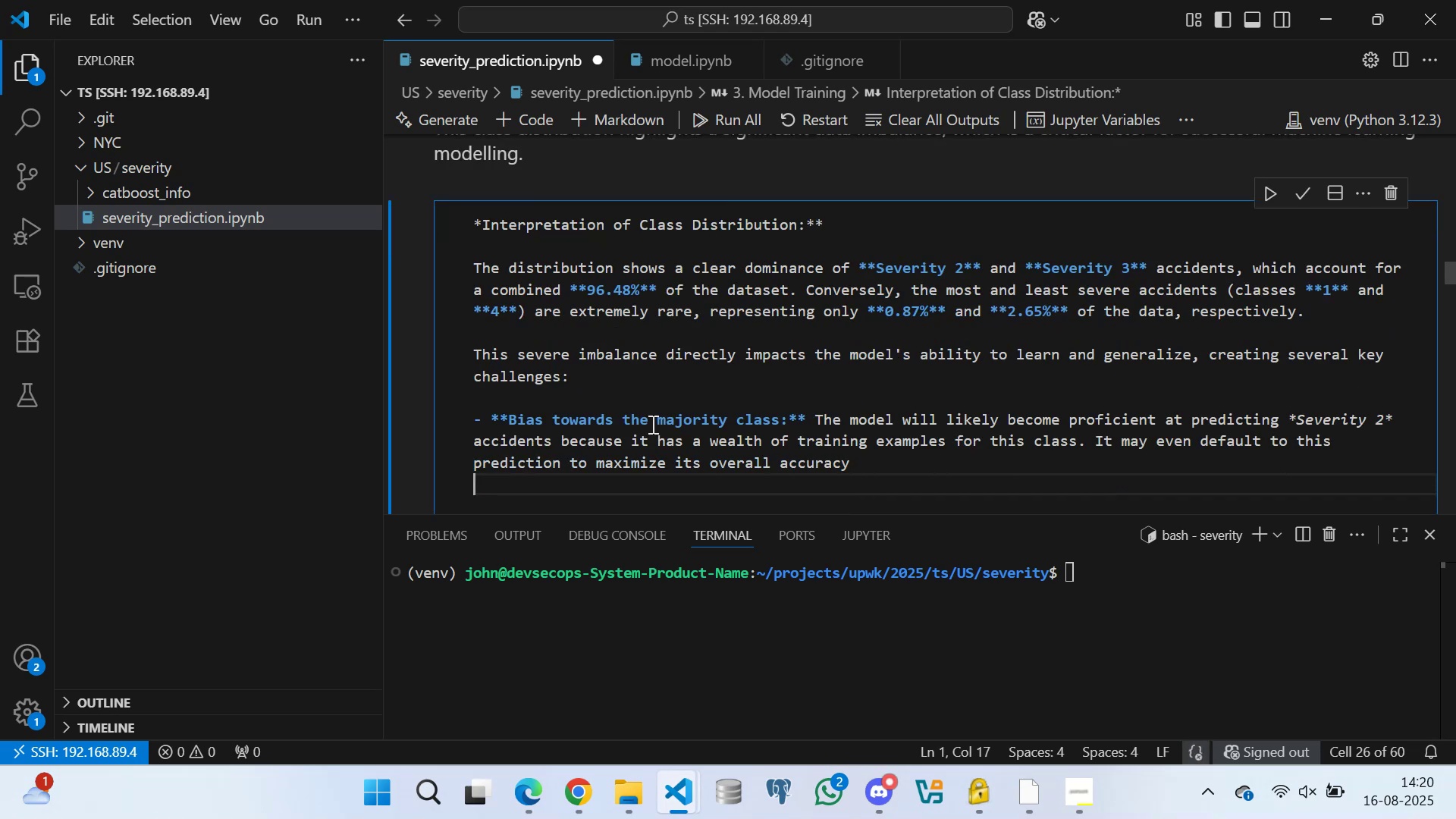 
key(Enter)
 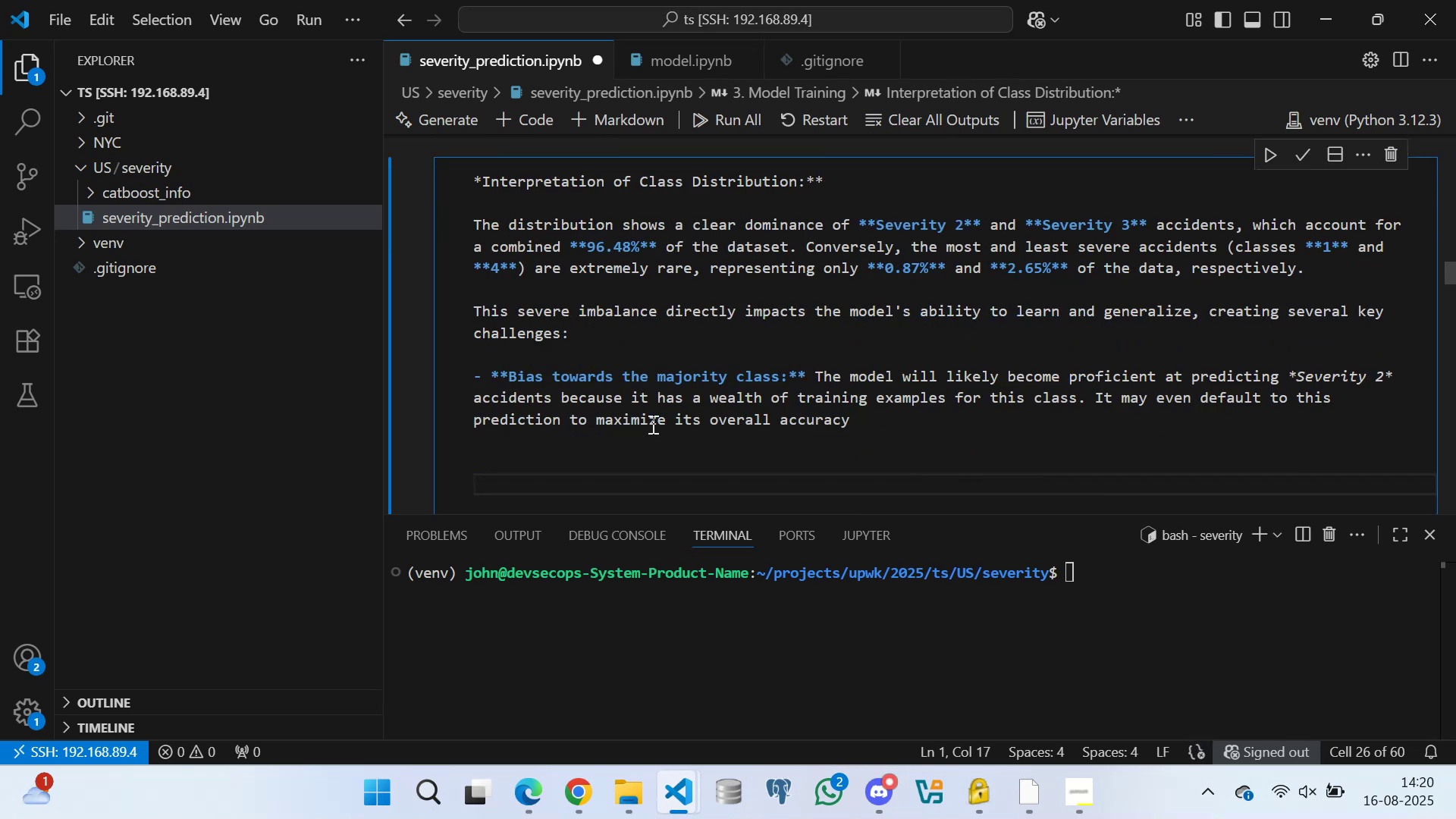 
key(ArrowUp)
 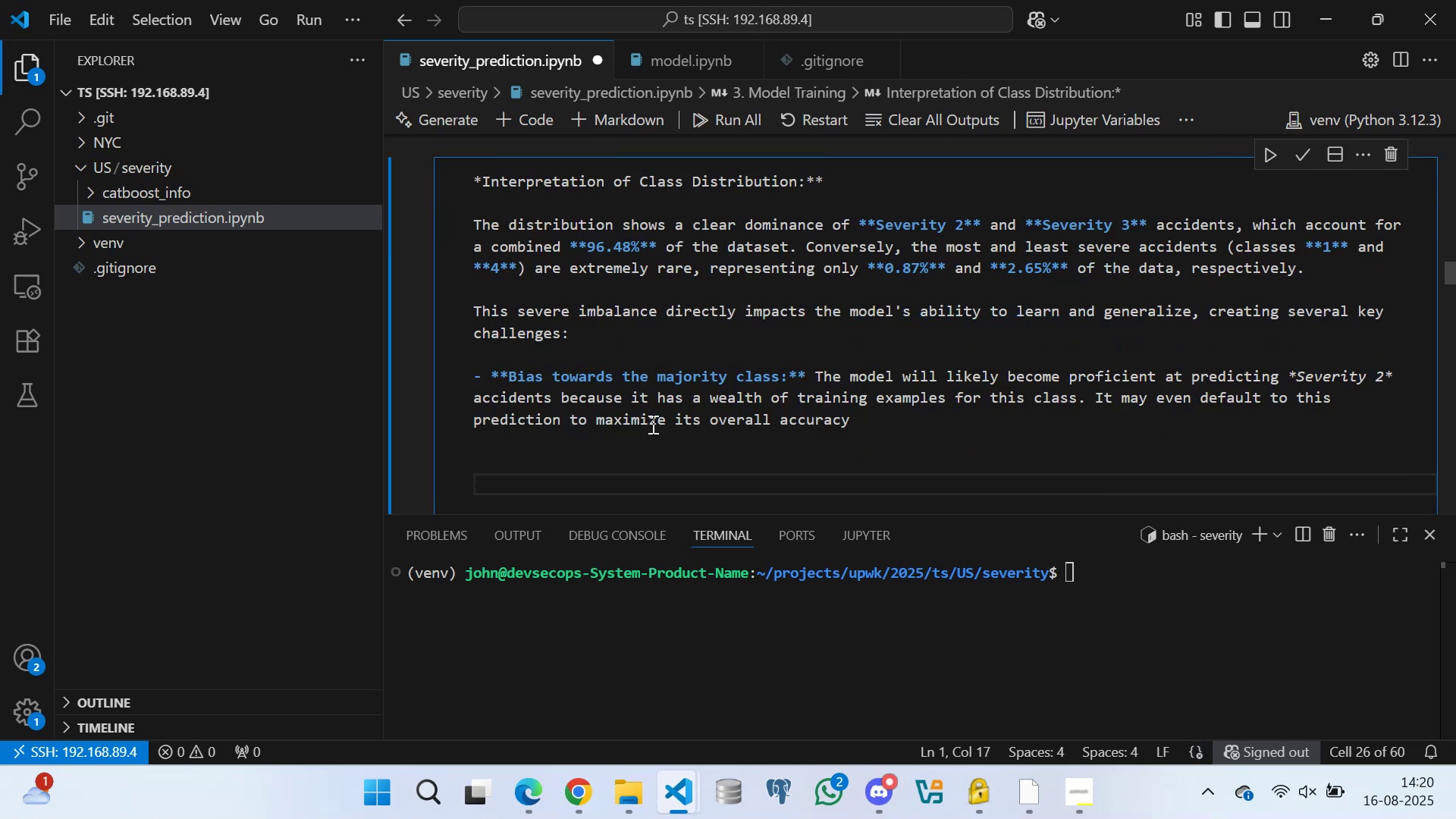 
key(ArrowUp)
 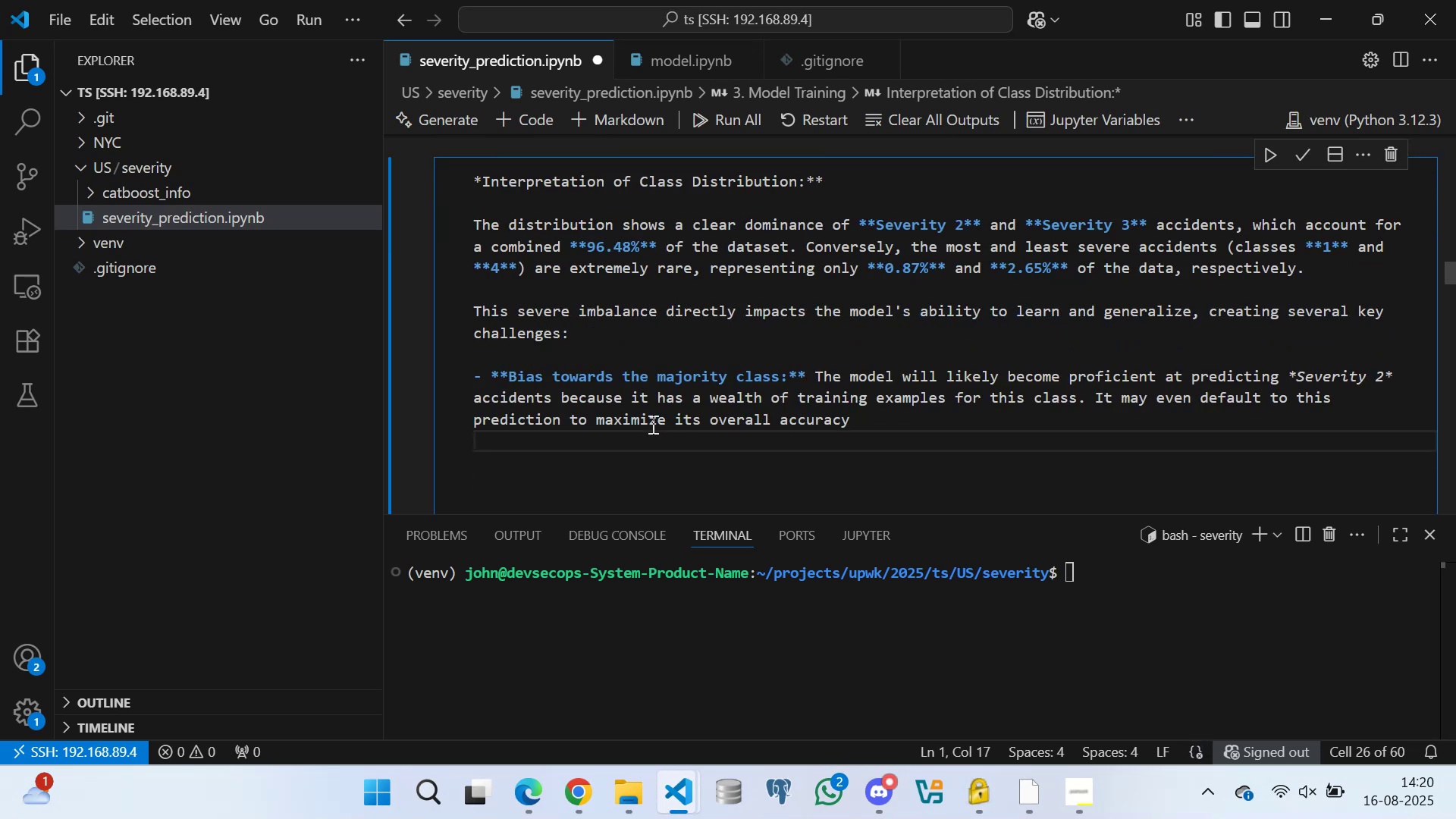 
type(- **Poor performance on i)
key(Backspace)
key(Backspace)
type( minorty)
key(Backspace)
key(Backspace)
key(Backspace)
type(rity)
 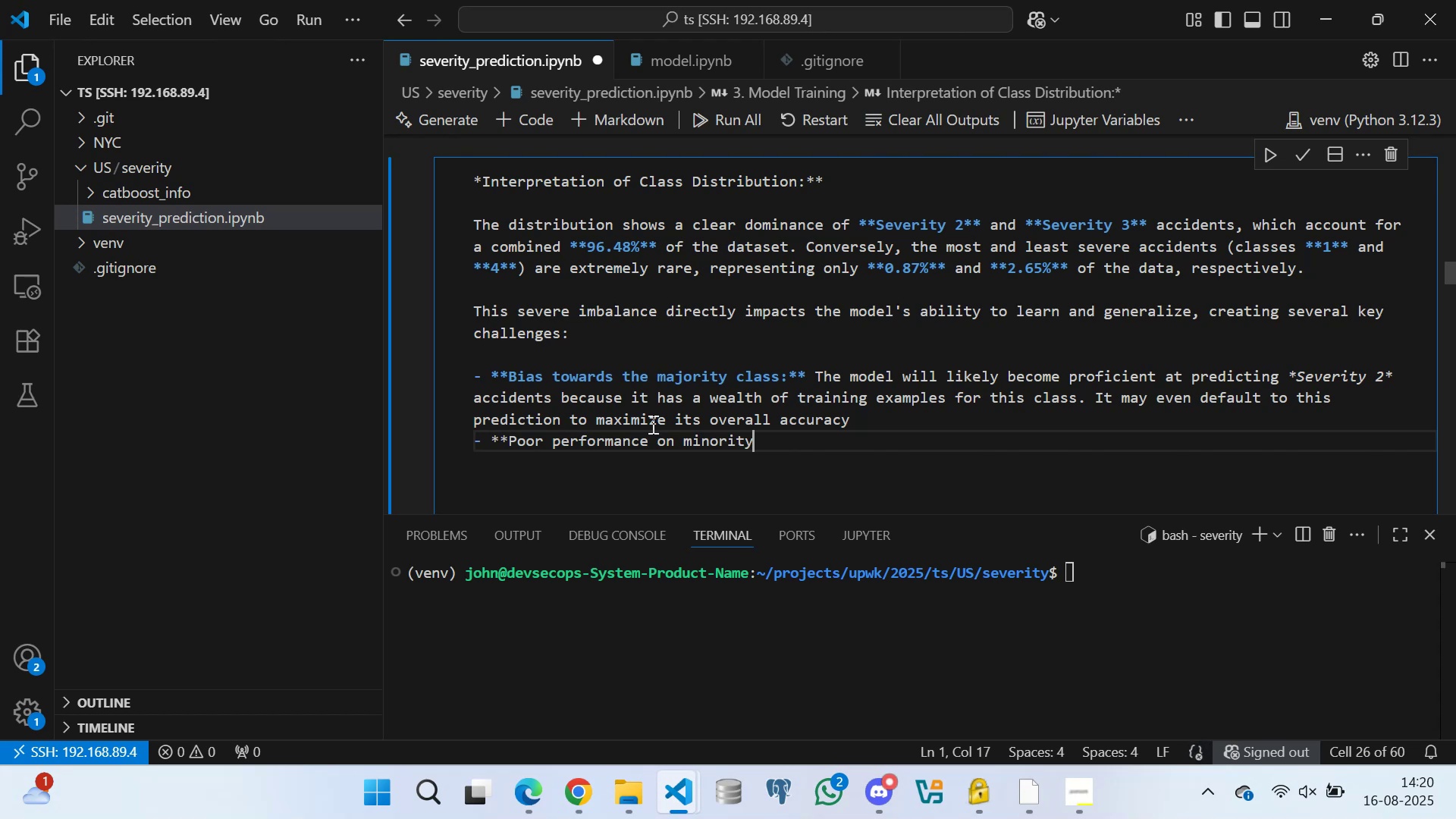 
type(:** )
 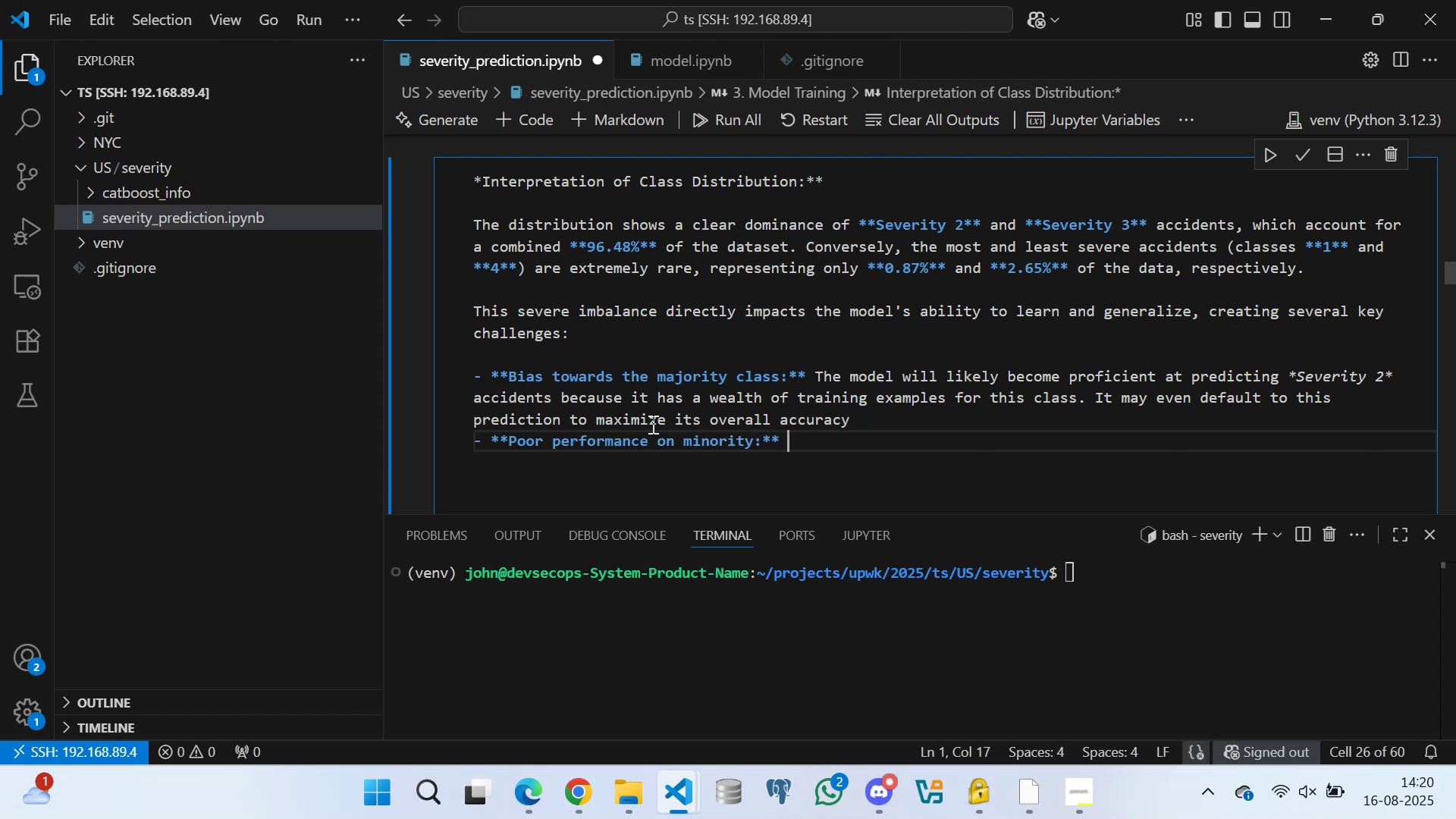 
type(c)
key(Backspace)
type(Conv)
key(Backspace)
key(Backspace)
key(Backspace)
key(Backspace)
type(On e)
key(Backspace)
key(Backspace)
type(the )
key(Backspace)
key(Backspace)
key(Backspace)
key(Backspace)
type( the other handl)
key(Backspace)
type(, the model will struggle to accurately predict *Severity 1 and )
key(Backspace)
type( )
 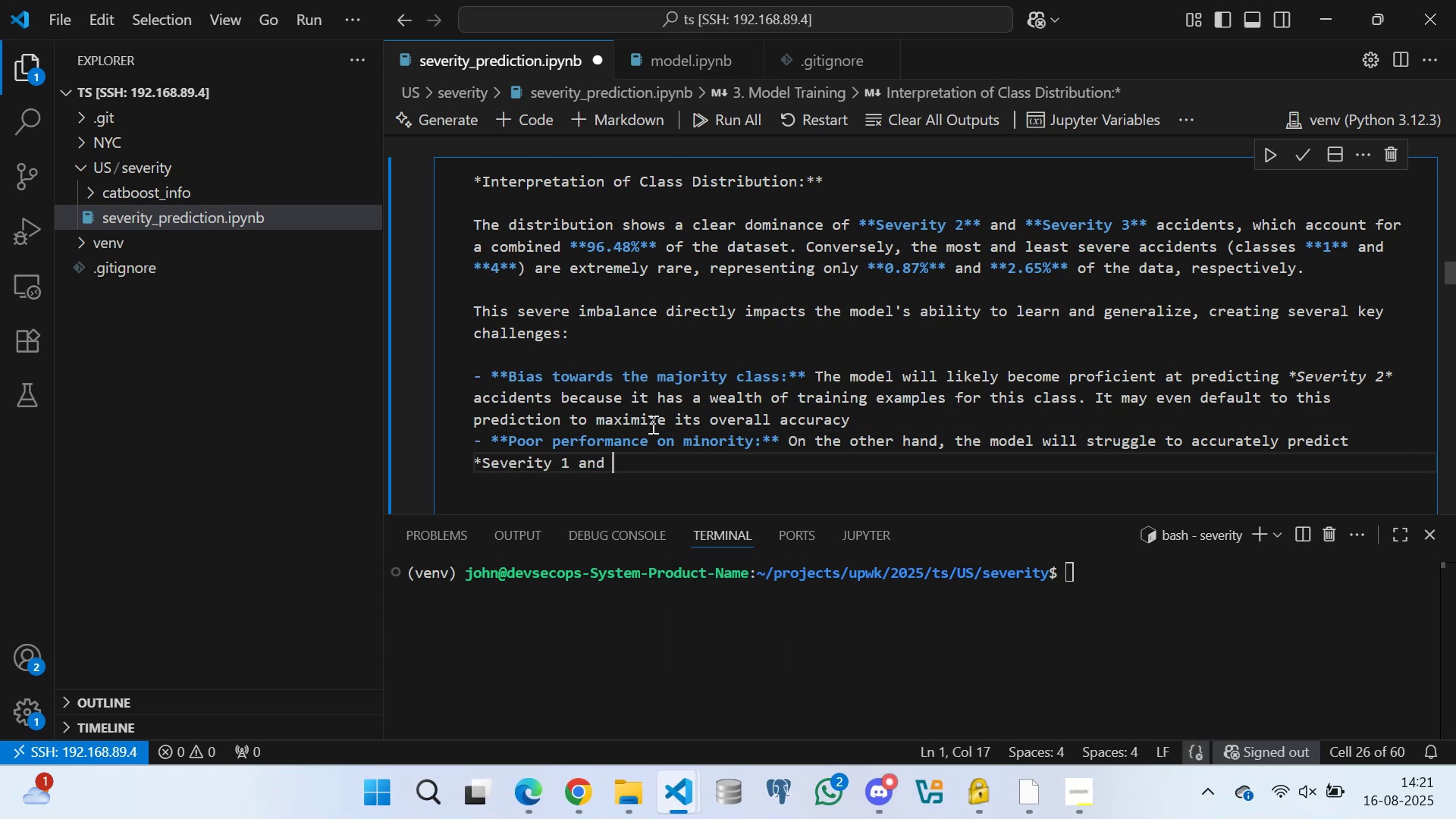 
key(ArrowLeft)
 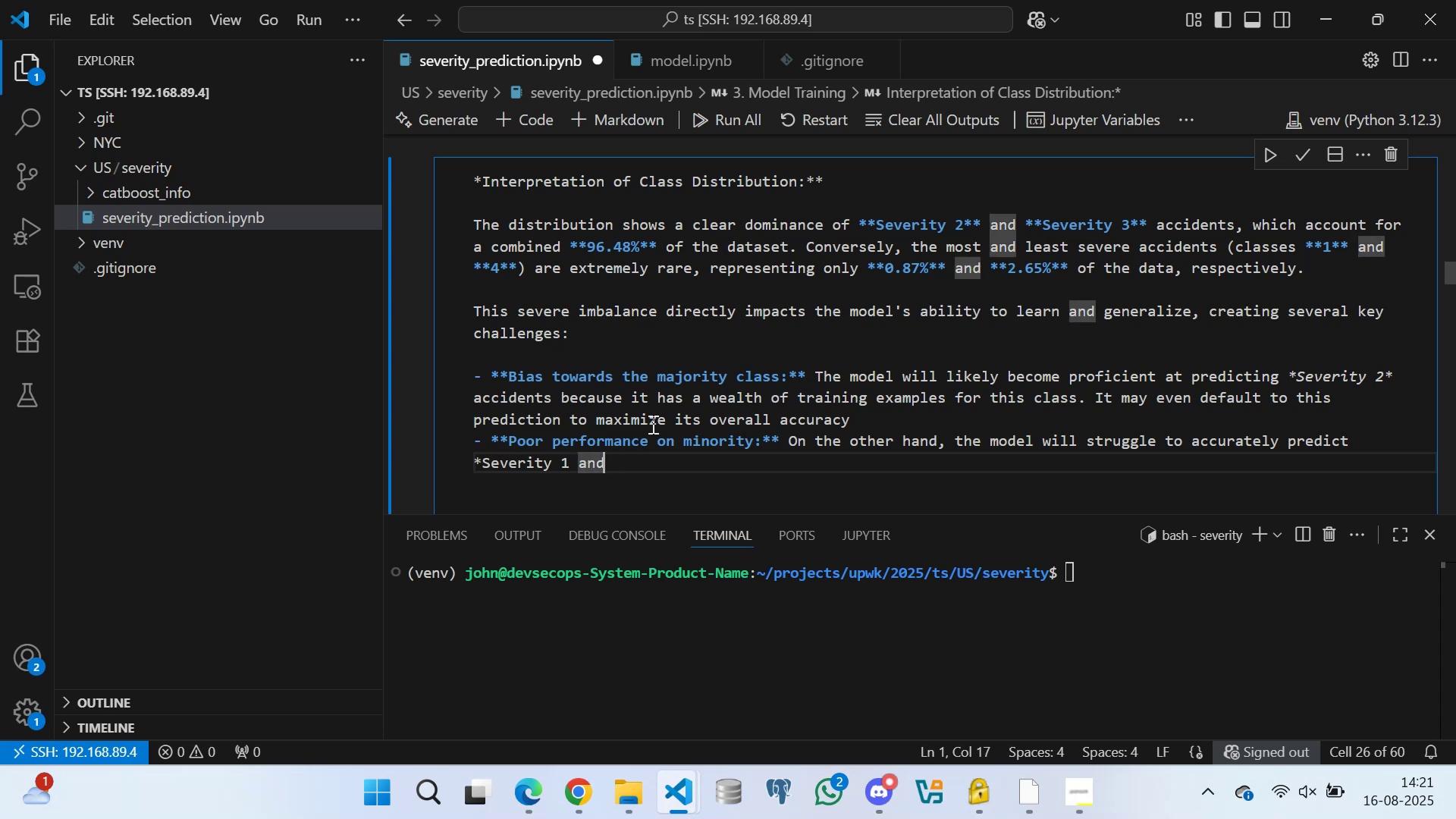 
key(ArrowLeft)
 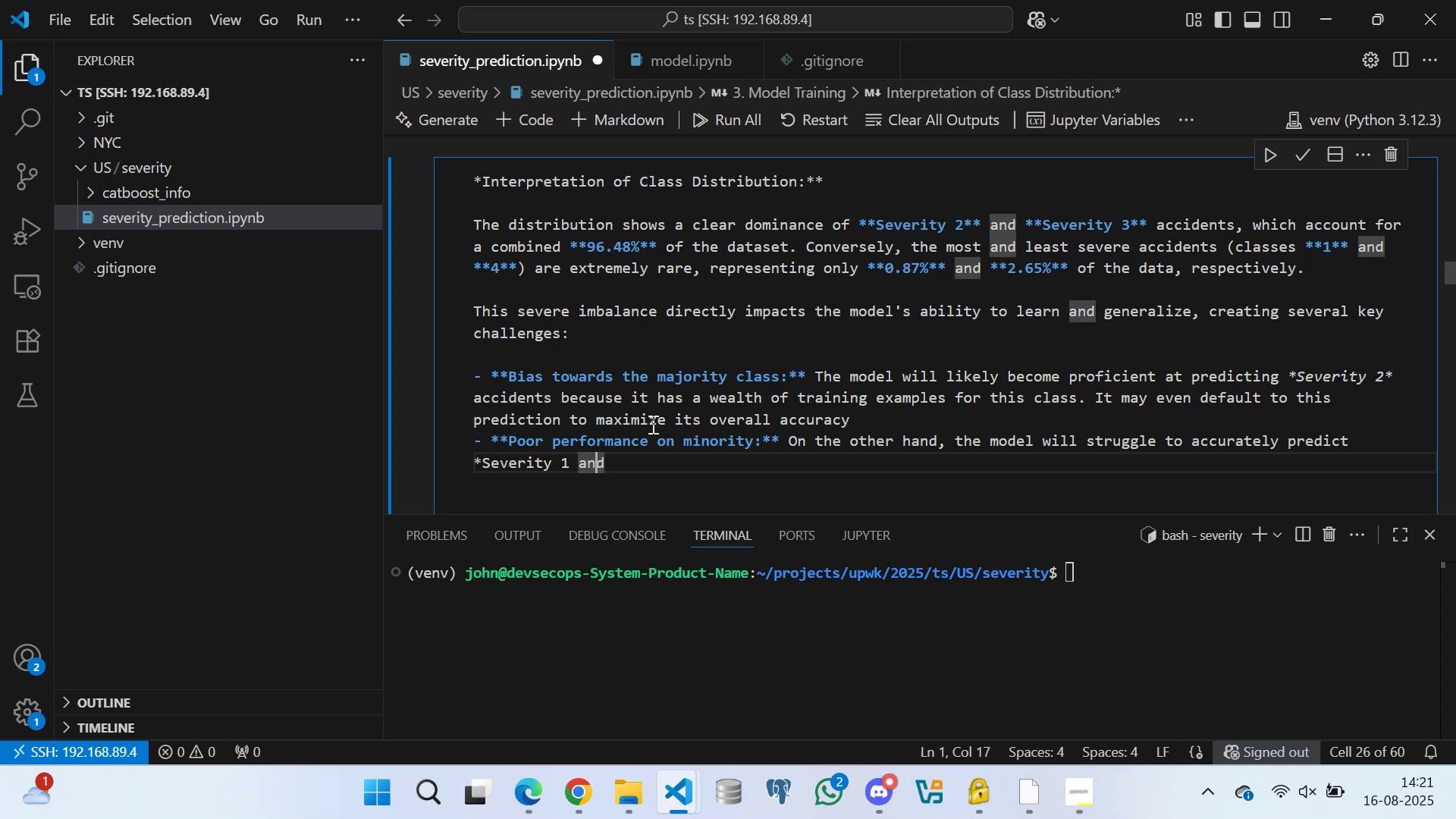 
key(ArrowLeft)
 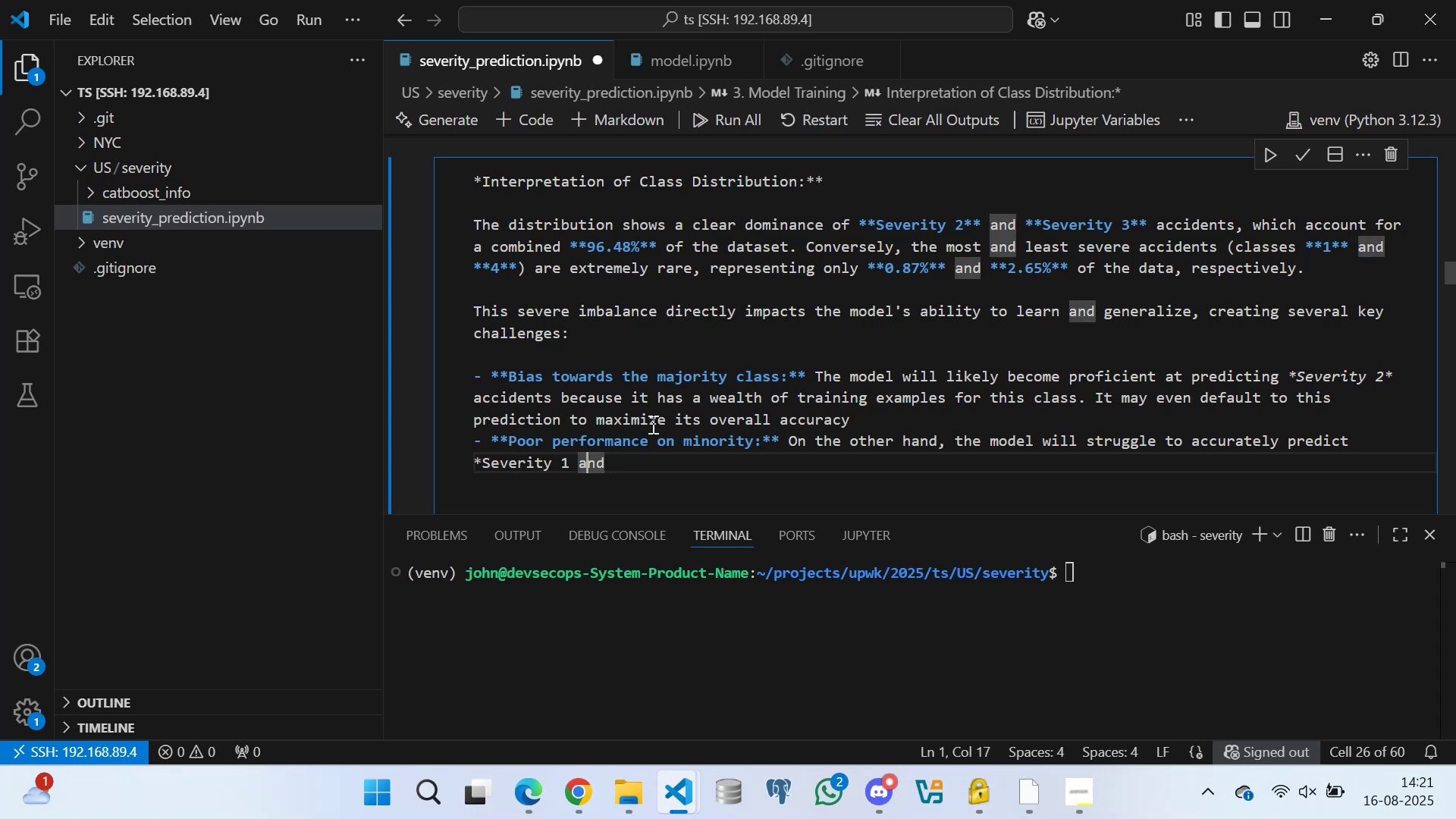 
key(ArrowLeft)
 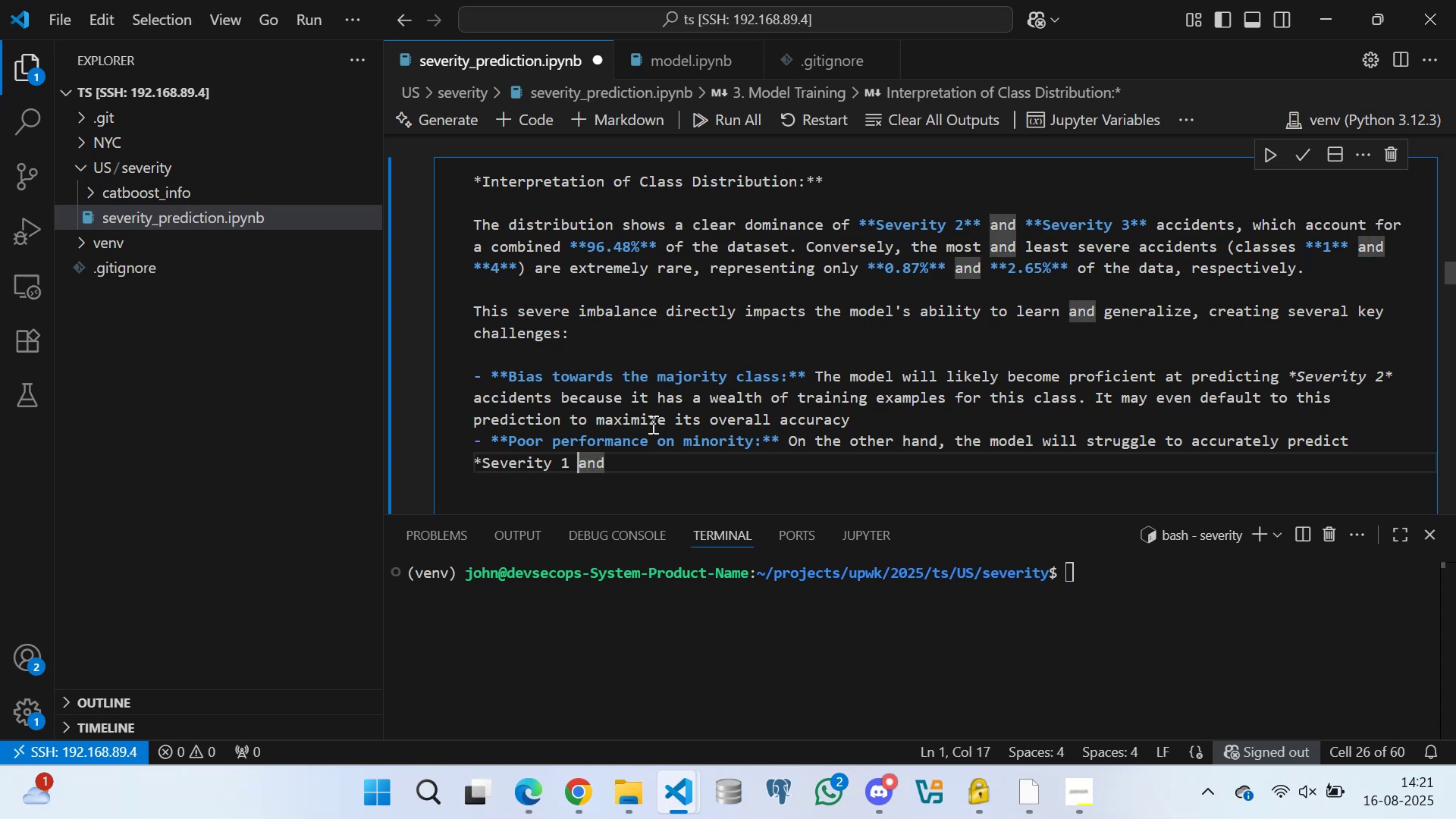 
key(ArrowLeft)
 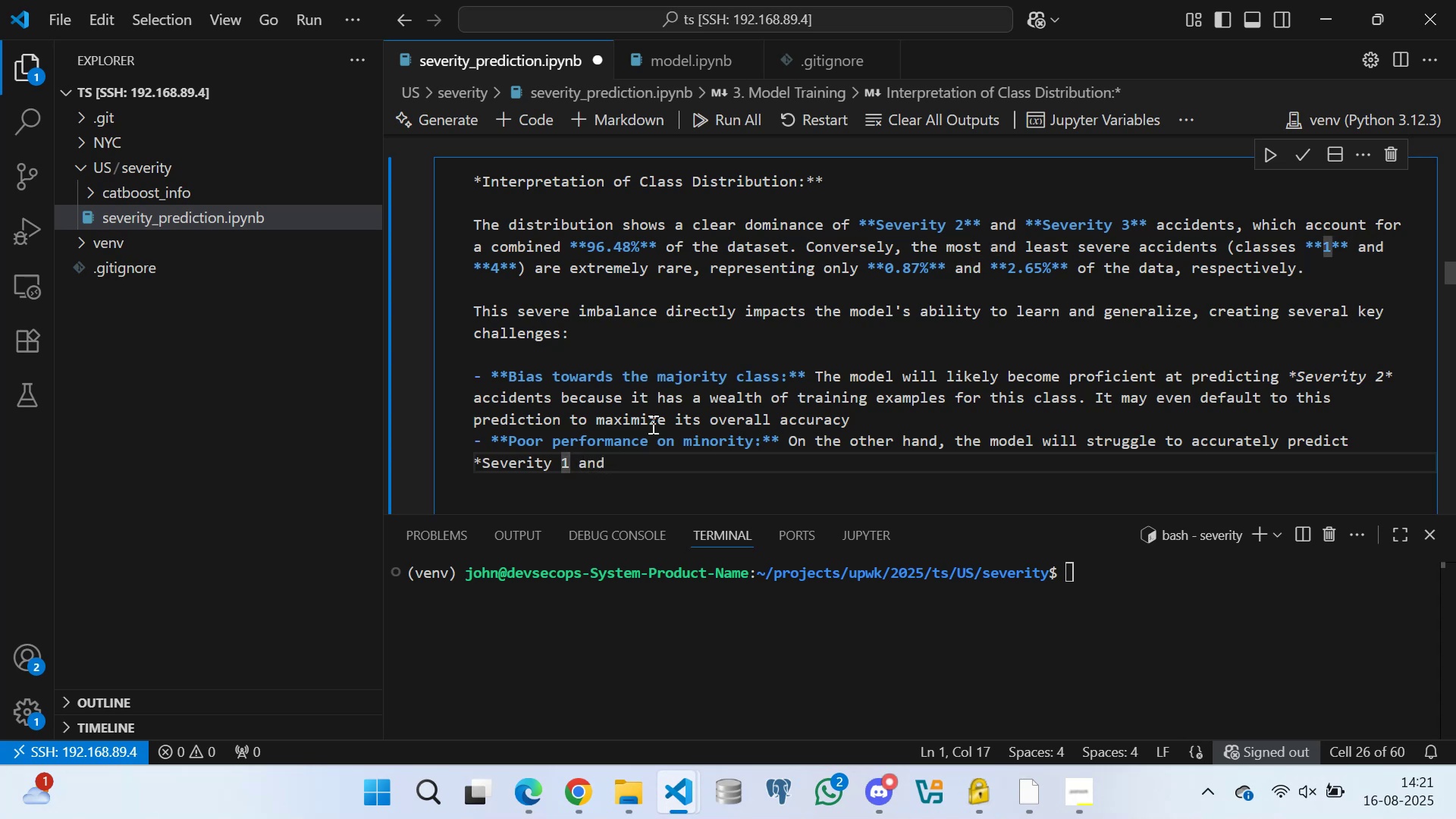 
key(Shift+8)
 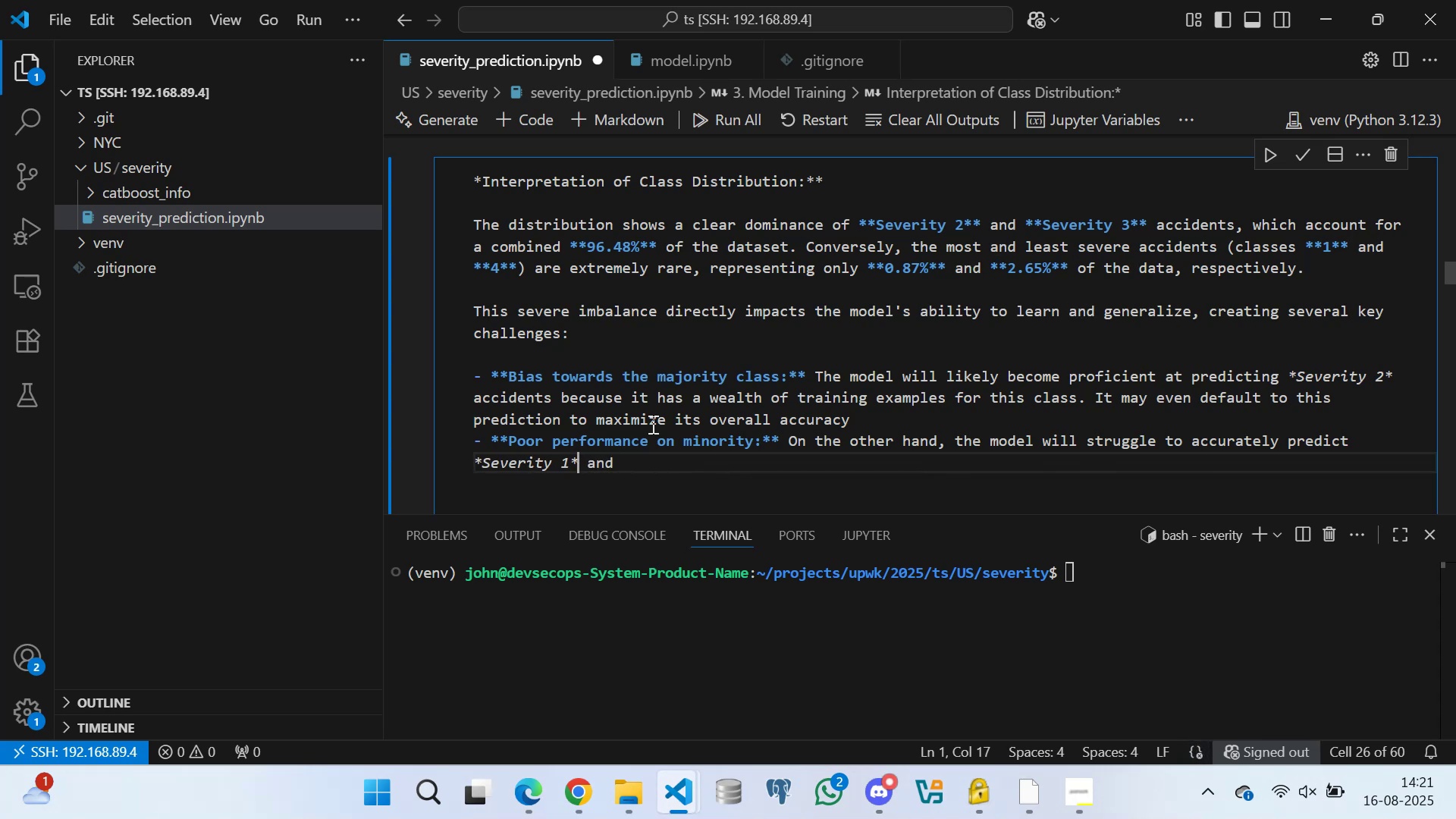 
key(ArrowRight)
 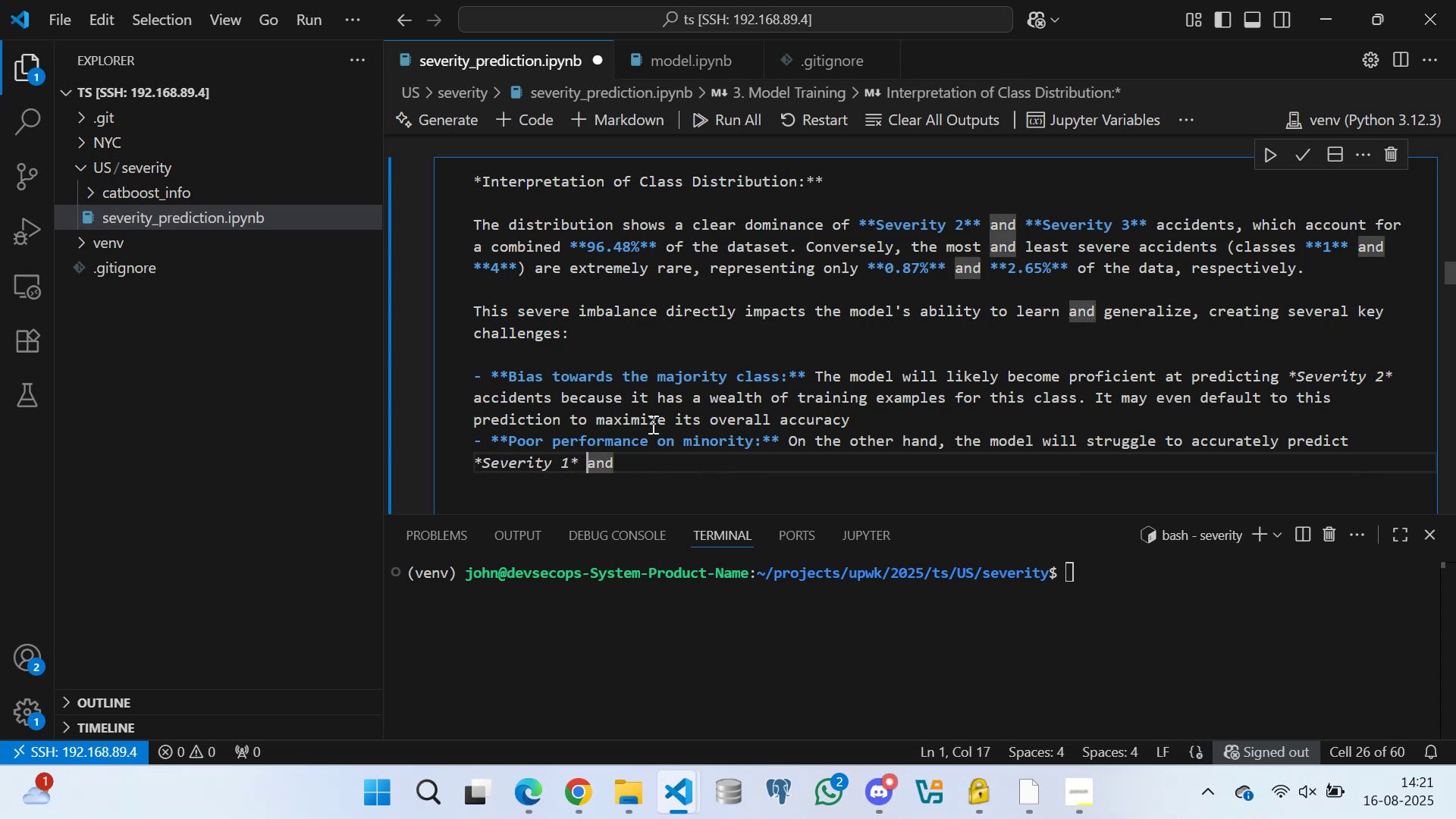 
key(ArrowRight)
 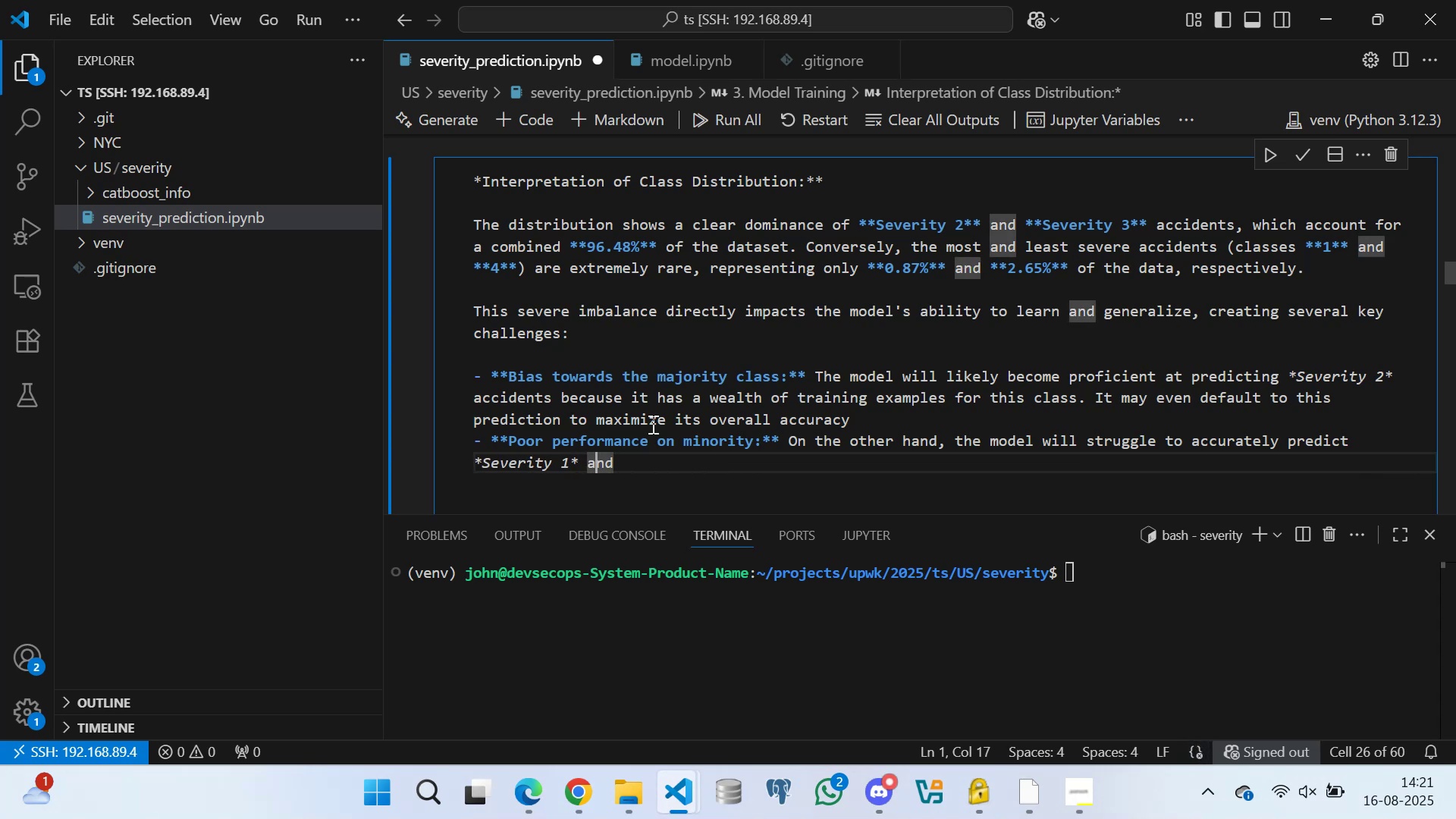 
key(ArrowRight)
 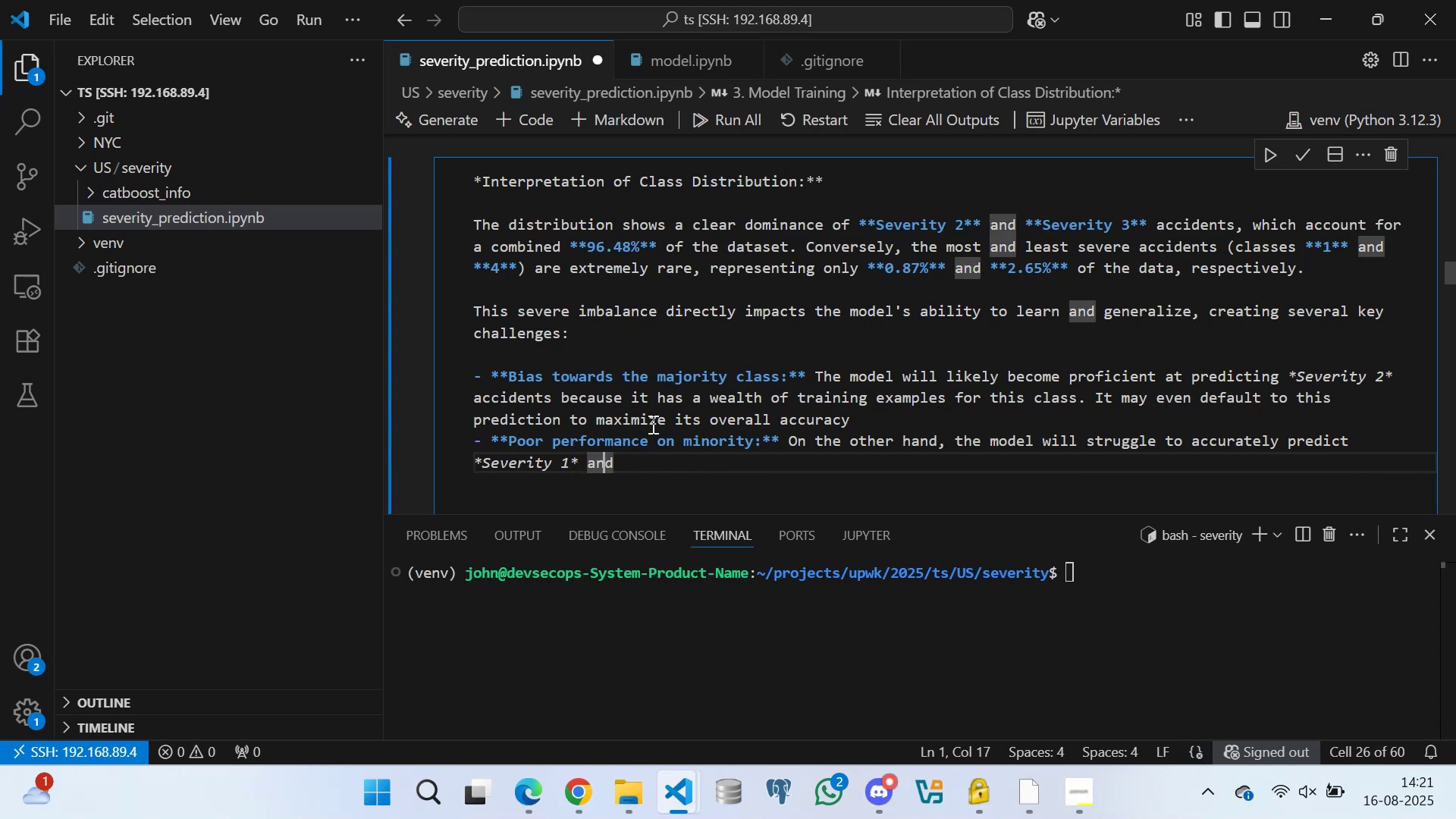 
key(ArrowRight)
 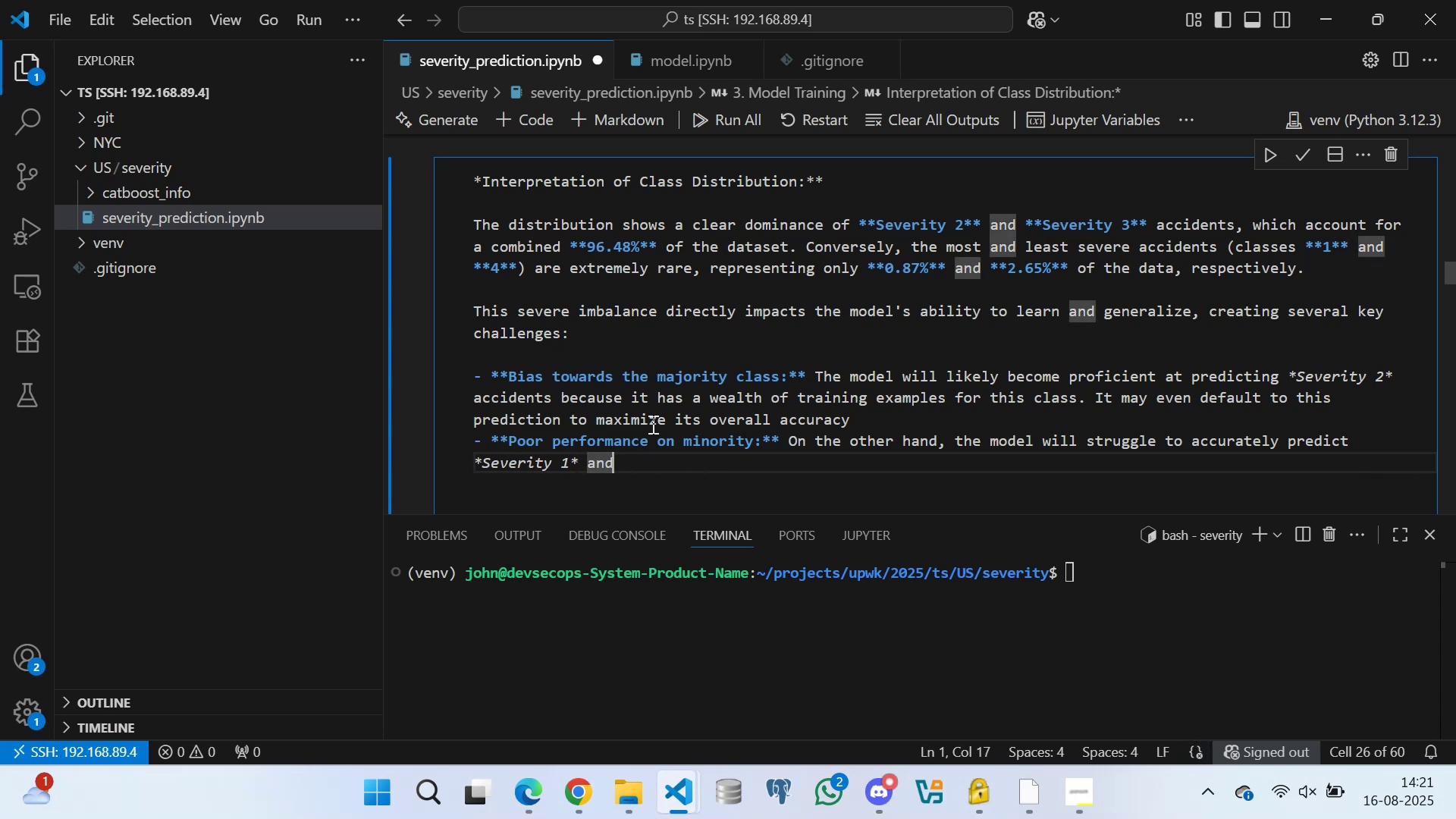 
key(ArrowRight)
 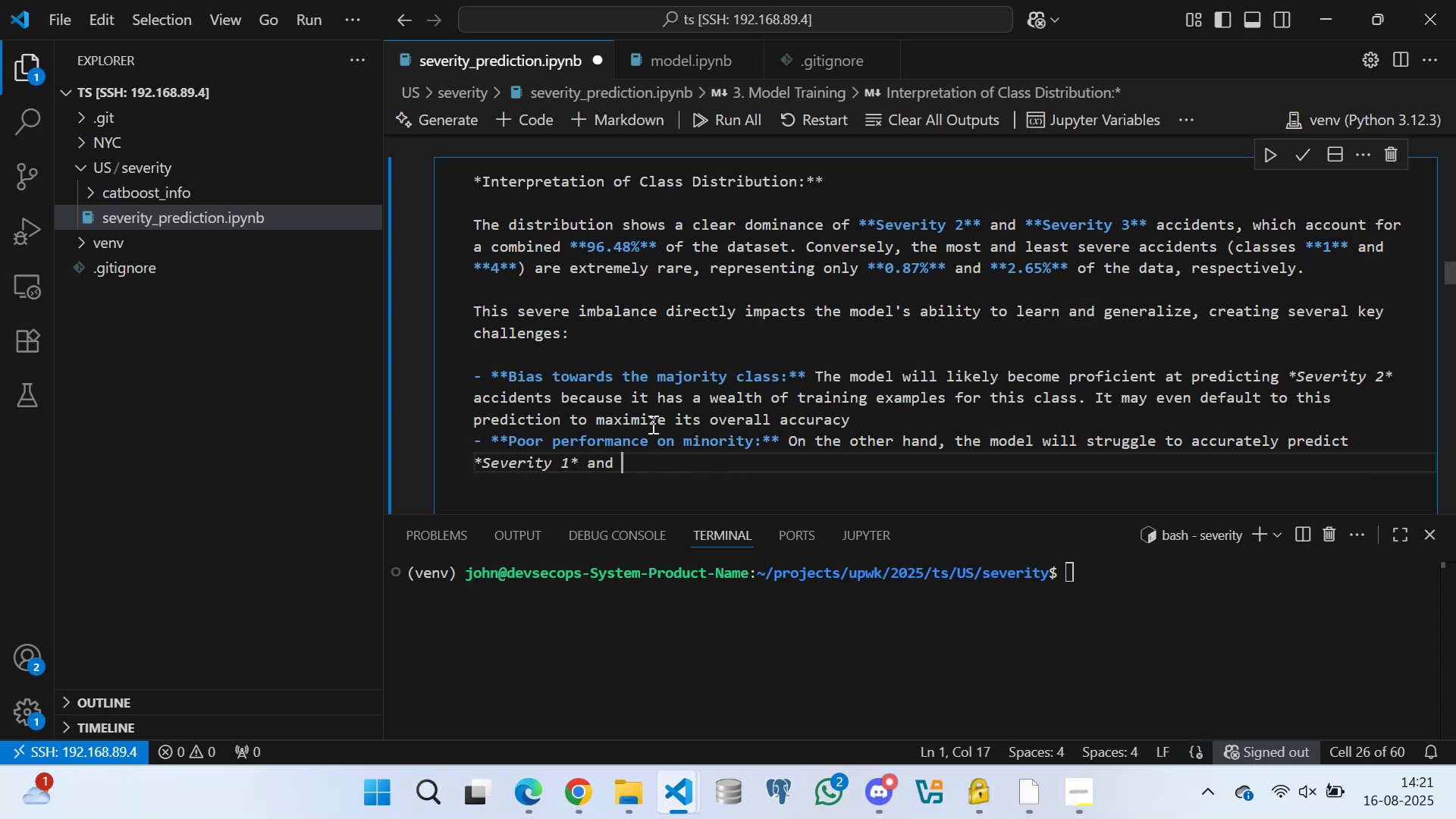 
key(ArrowLeft)
 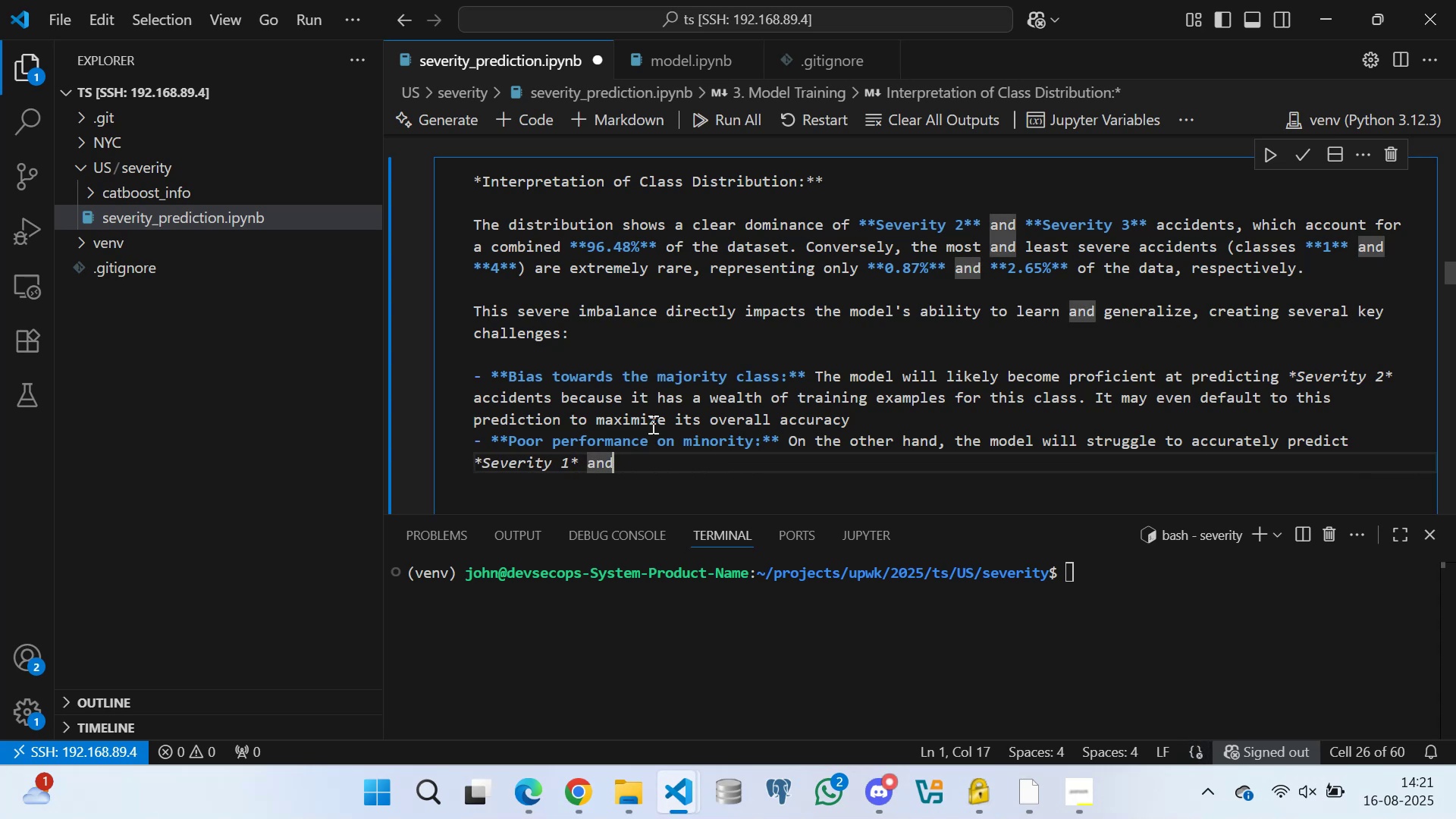 
key(ArrowLeft)
 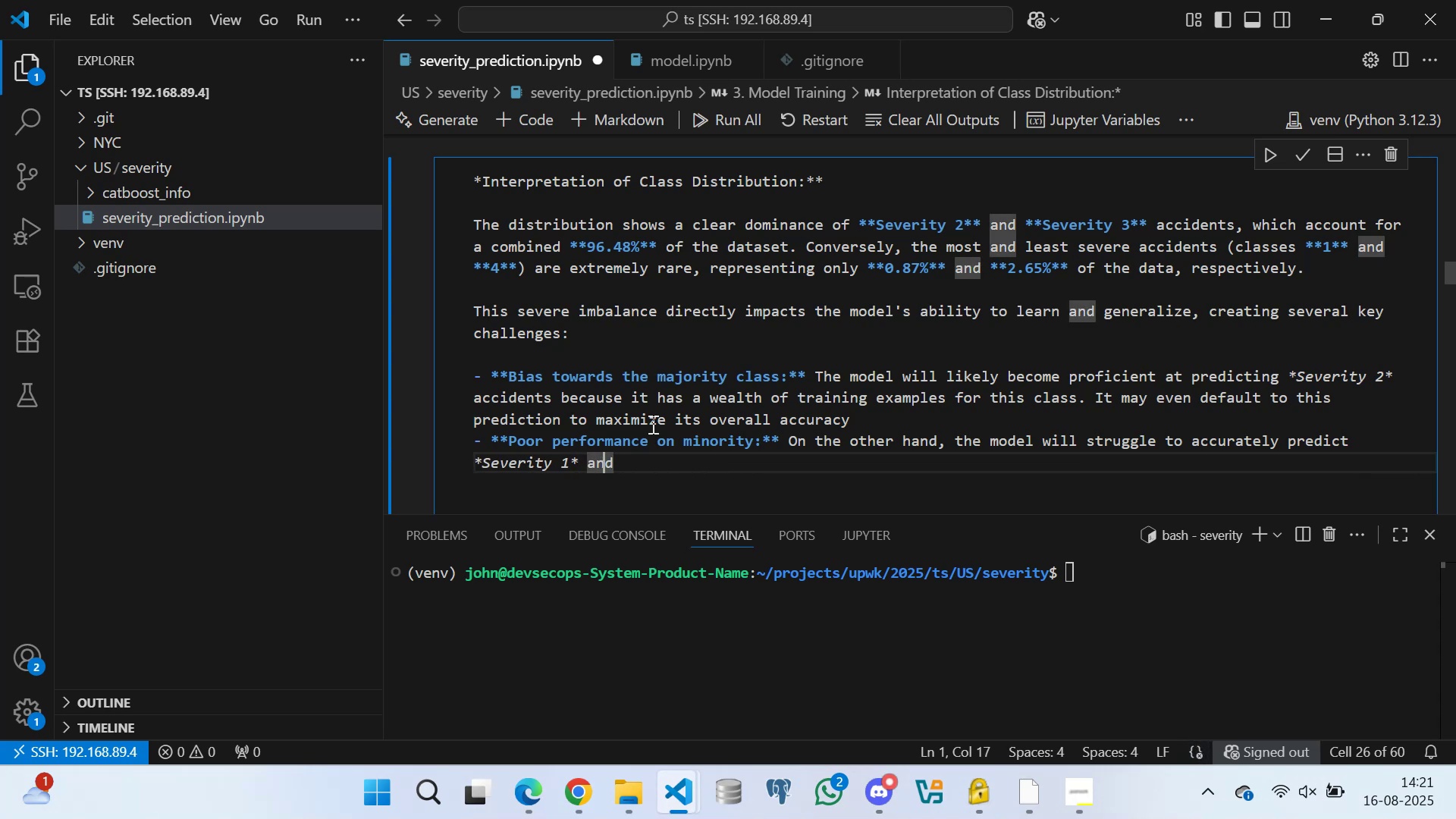 
key(ArrowLeft)
 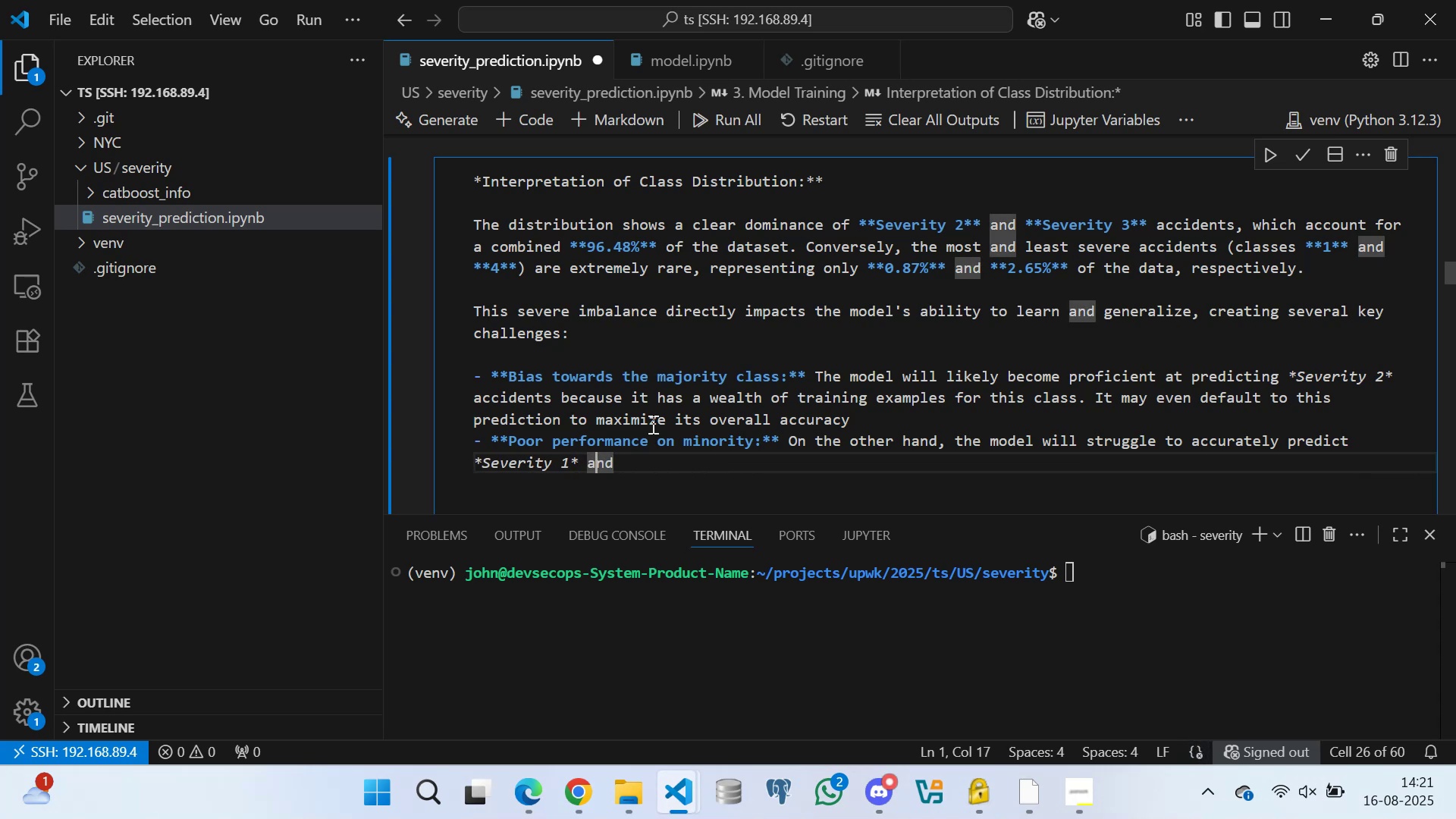 
key(ArrowLeft)
 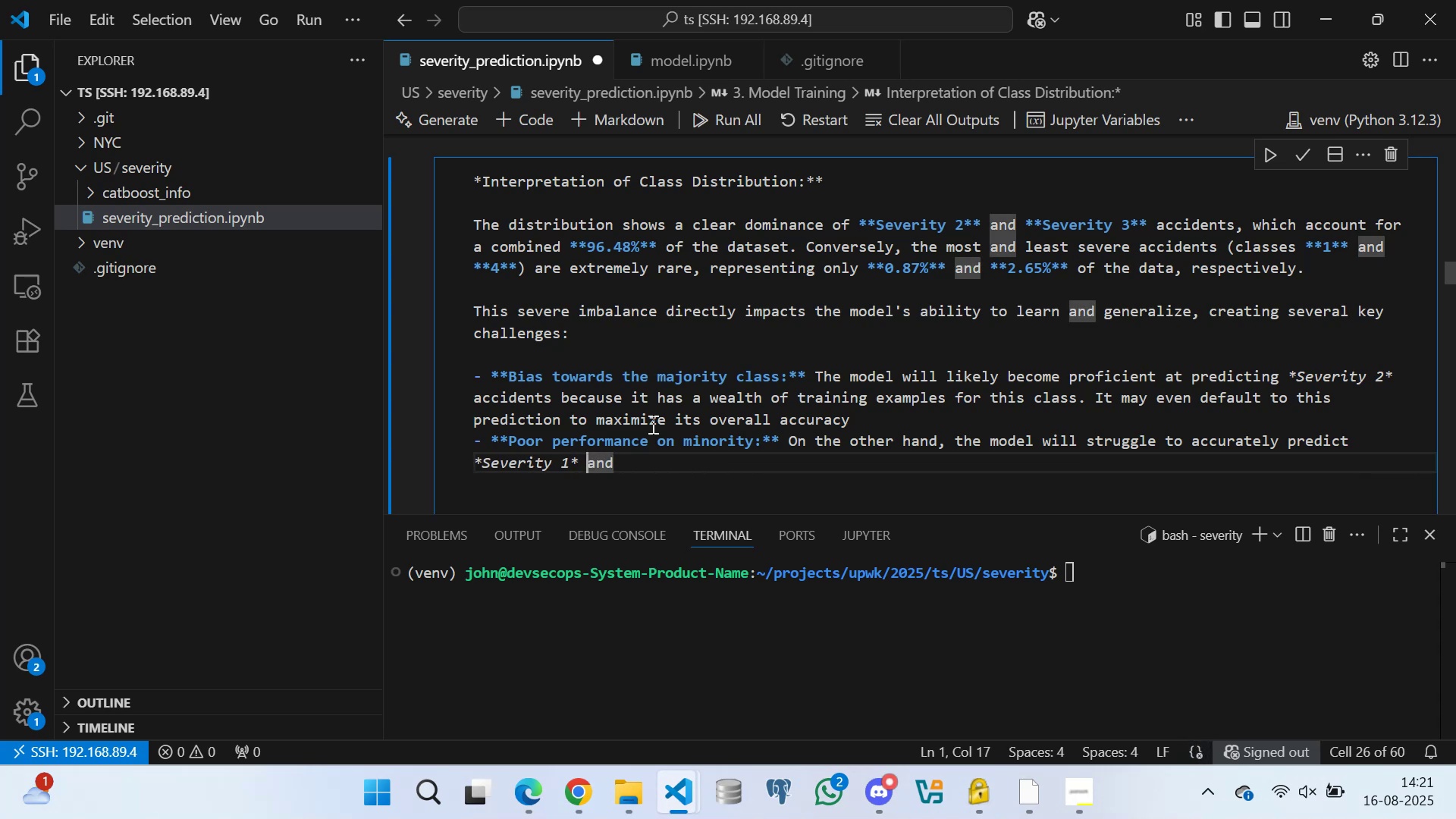 
key(ArrowLeft)
 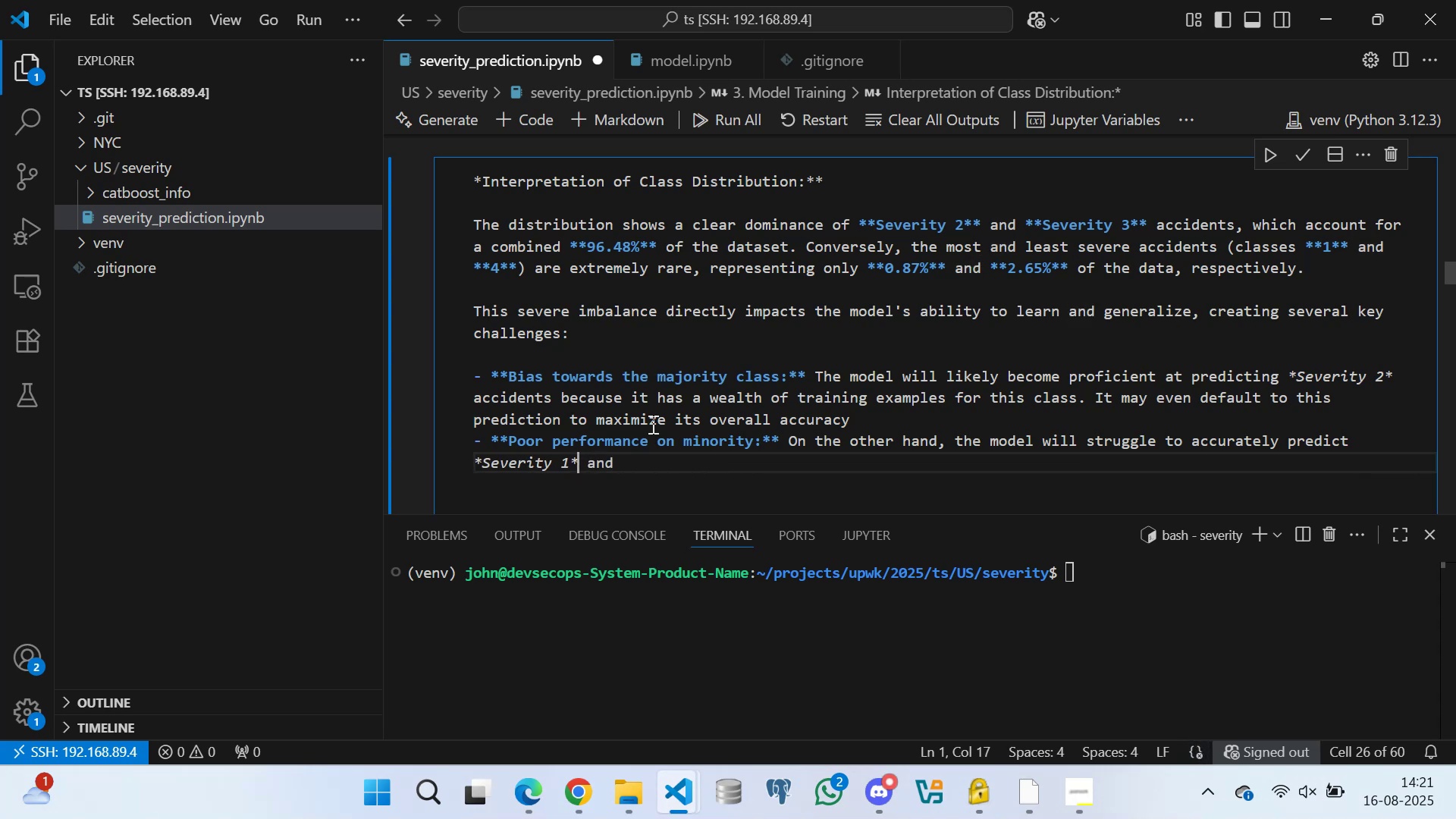 
key(ArrowLeft)
 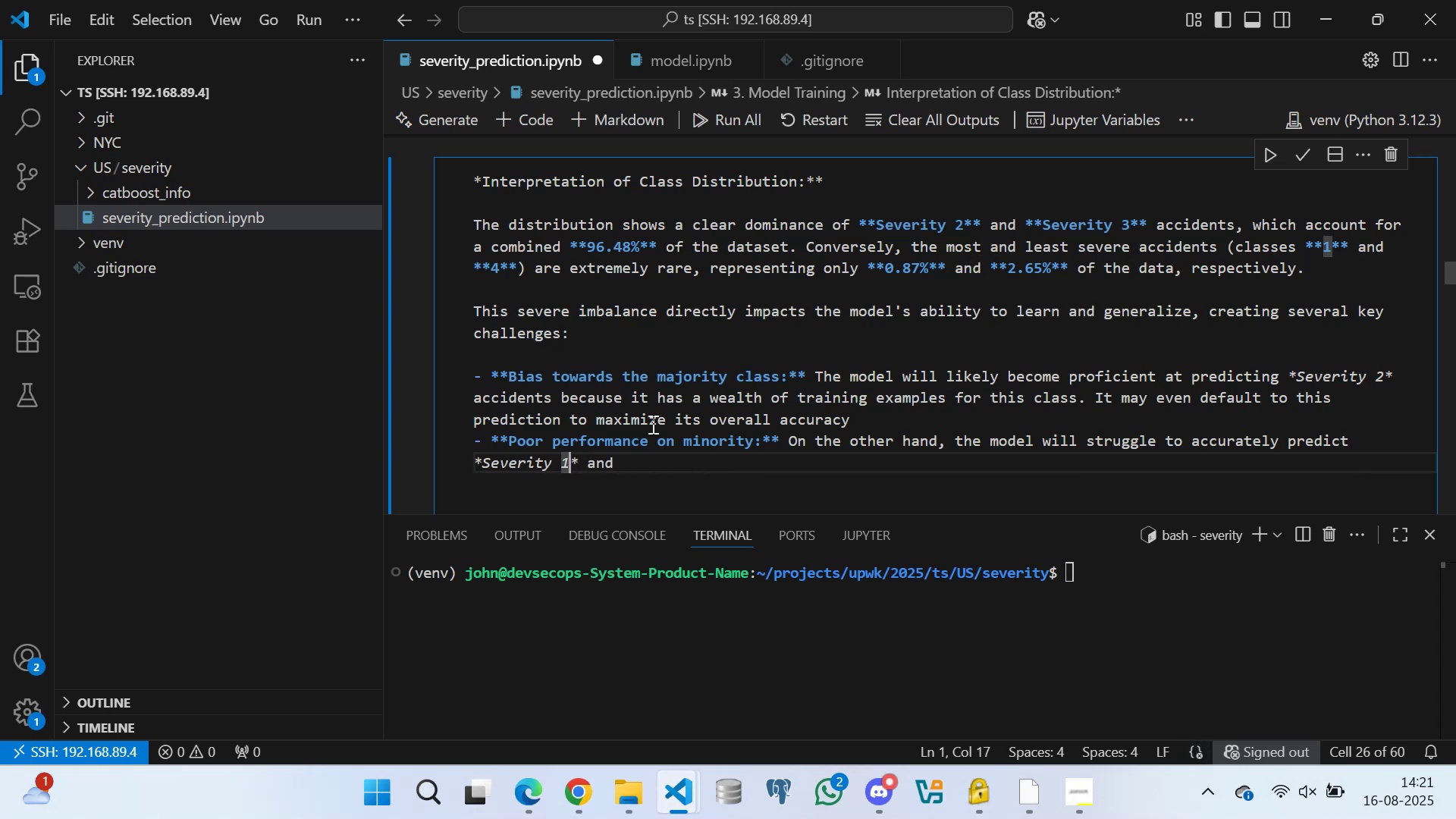 
key(Comma)
 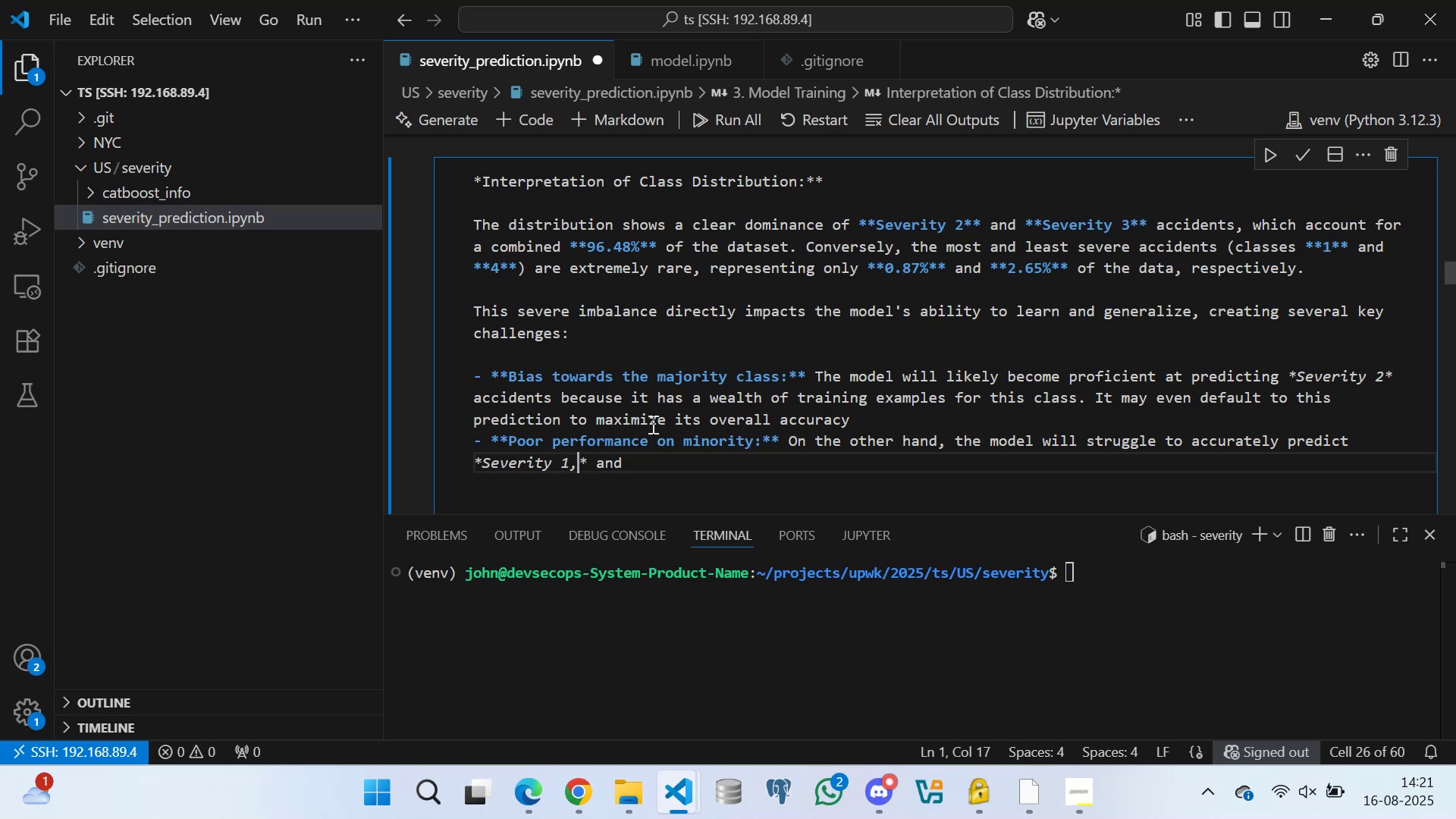 
key(Space)
 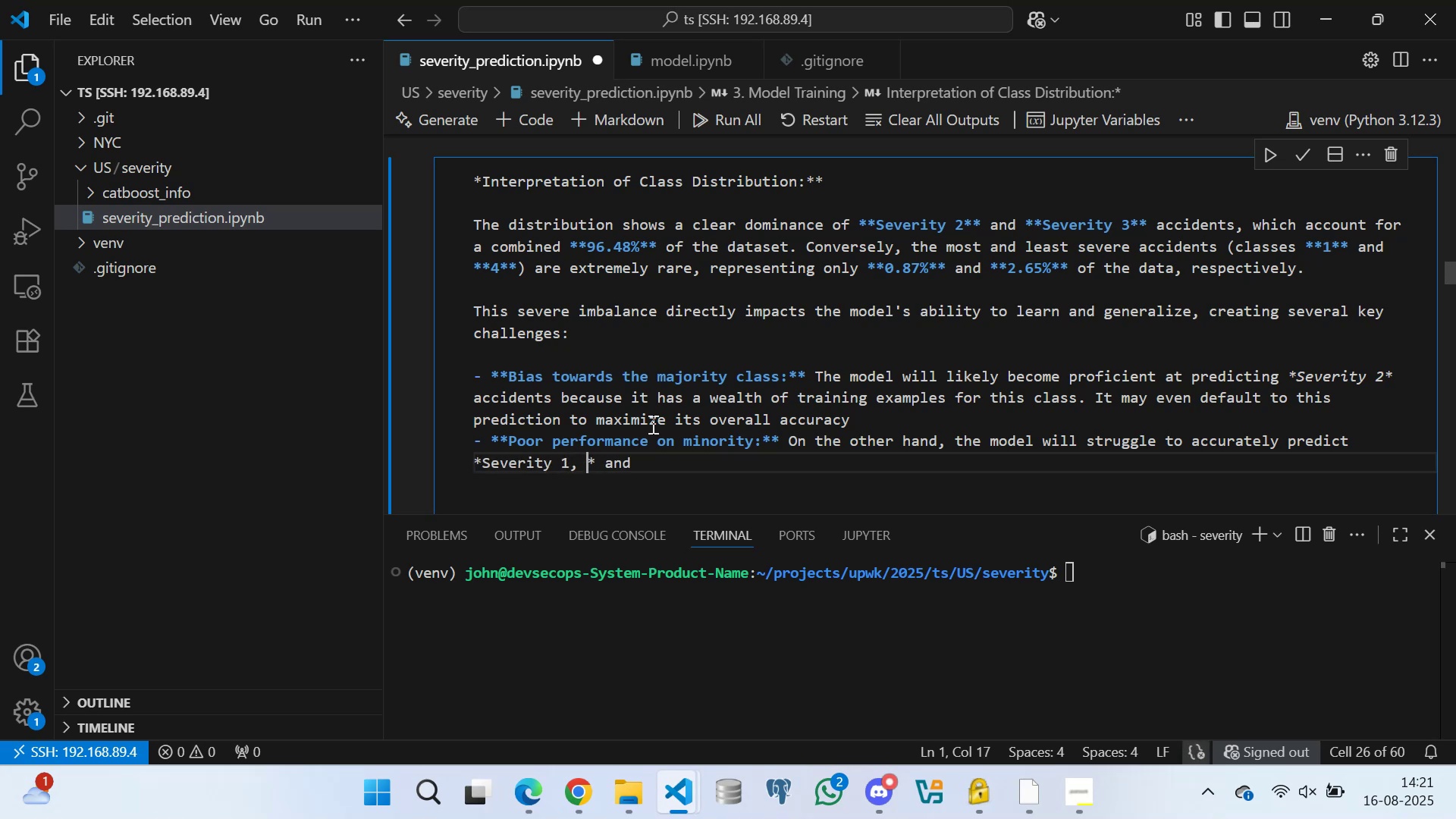 
key(4)
 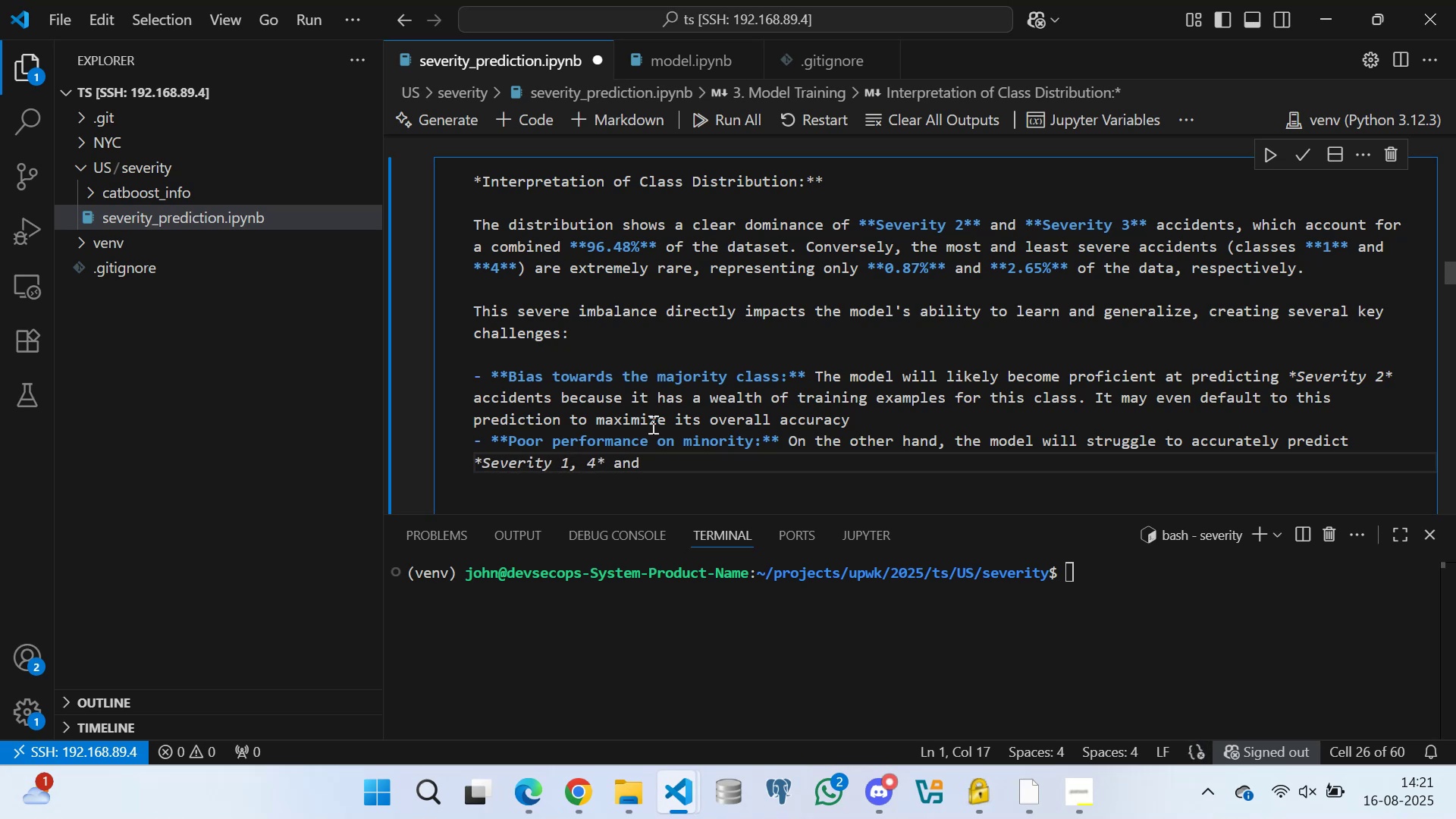 
key(ArrowRight)
 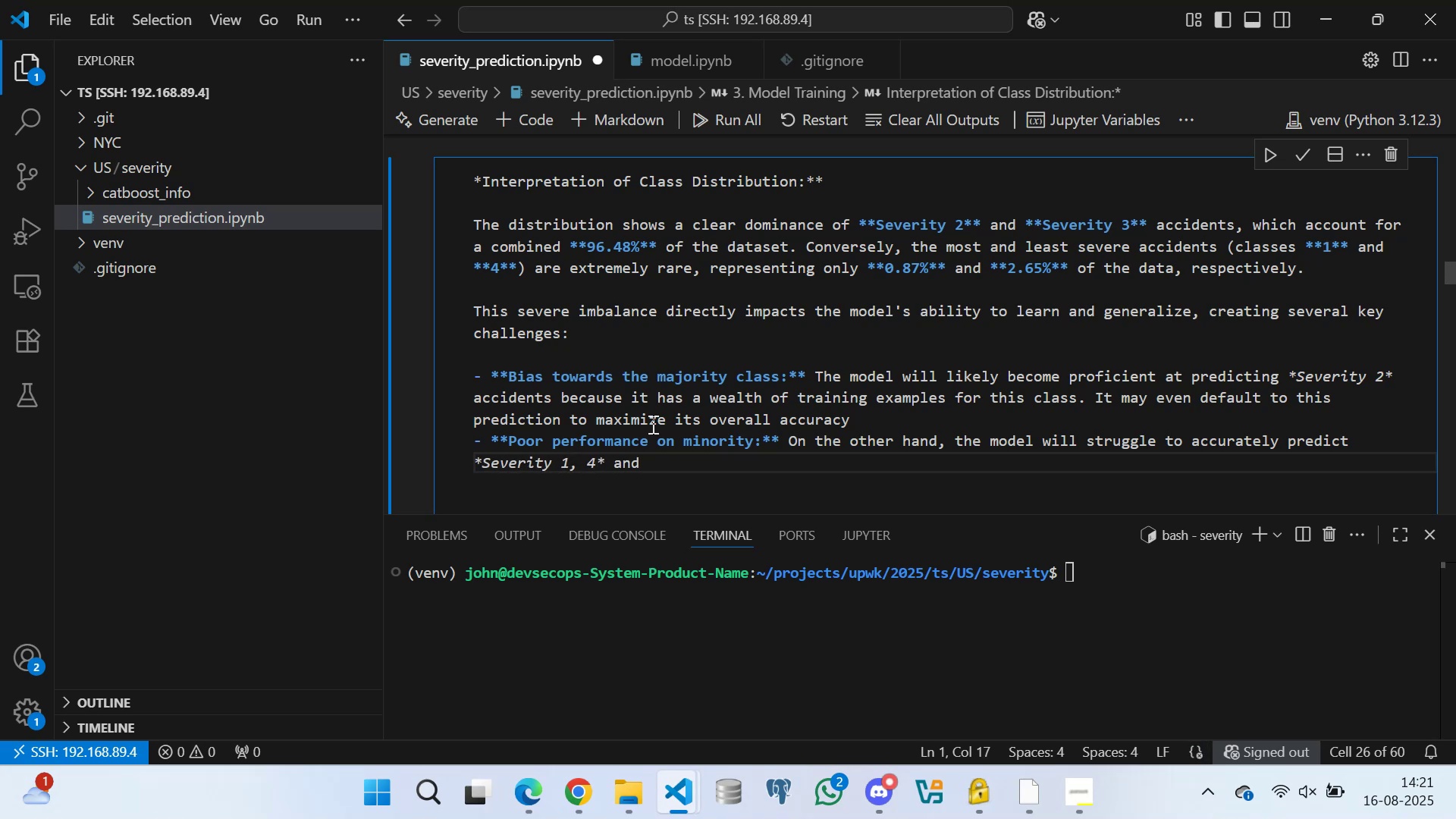 
key(ArrowRight)
 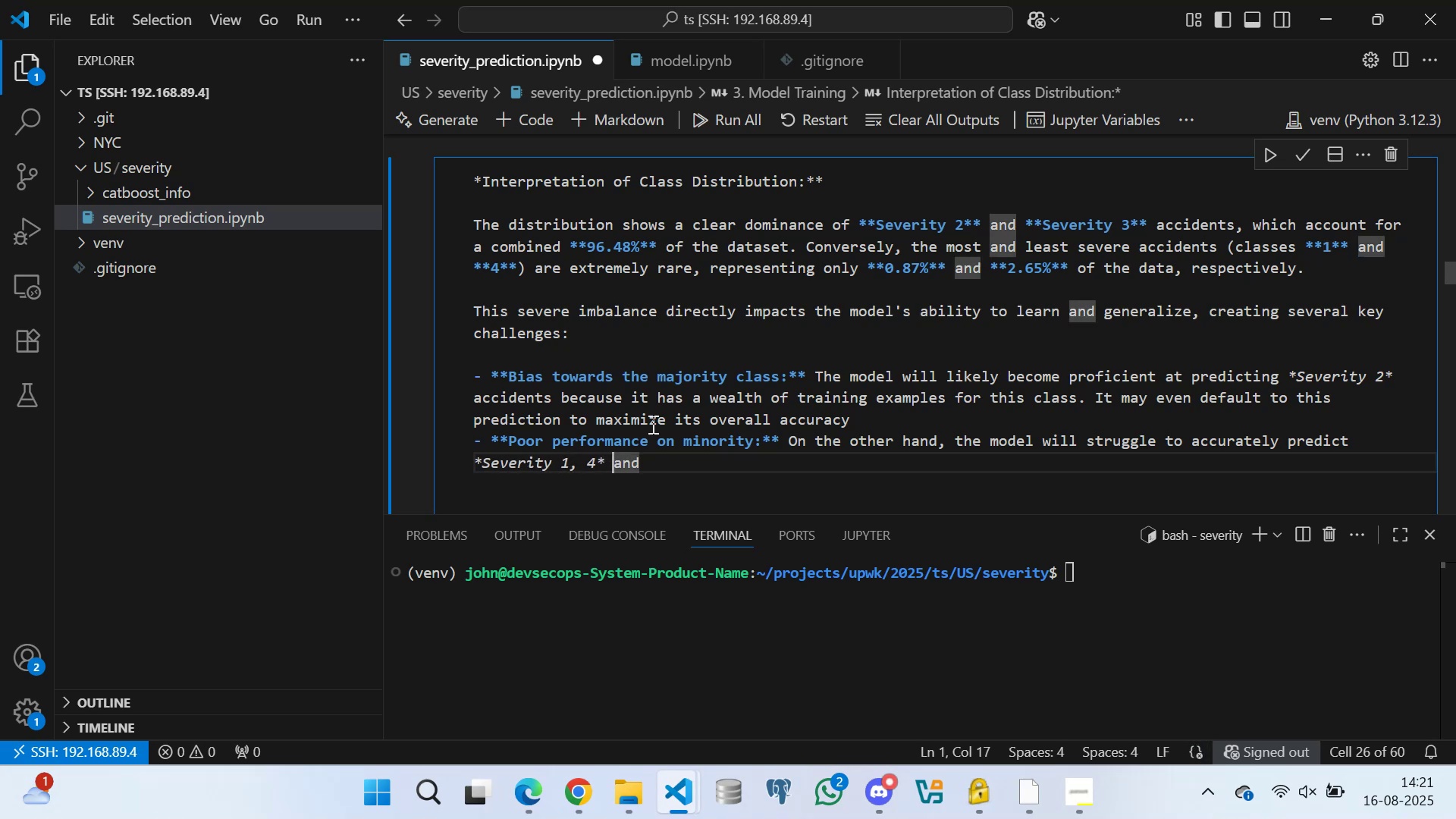 
key(ArrowRight)
 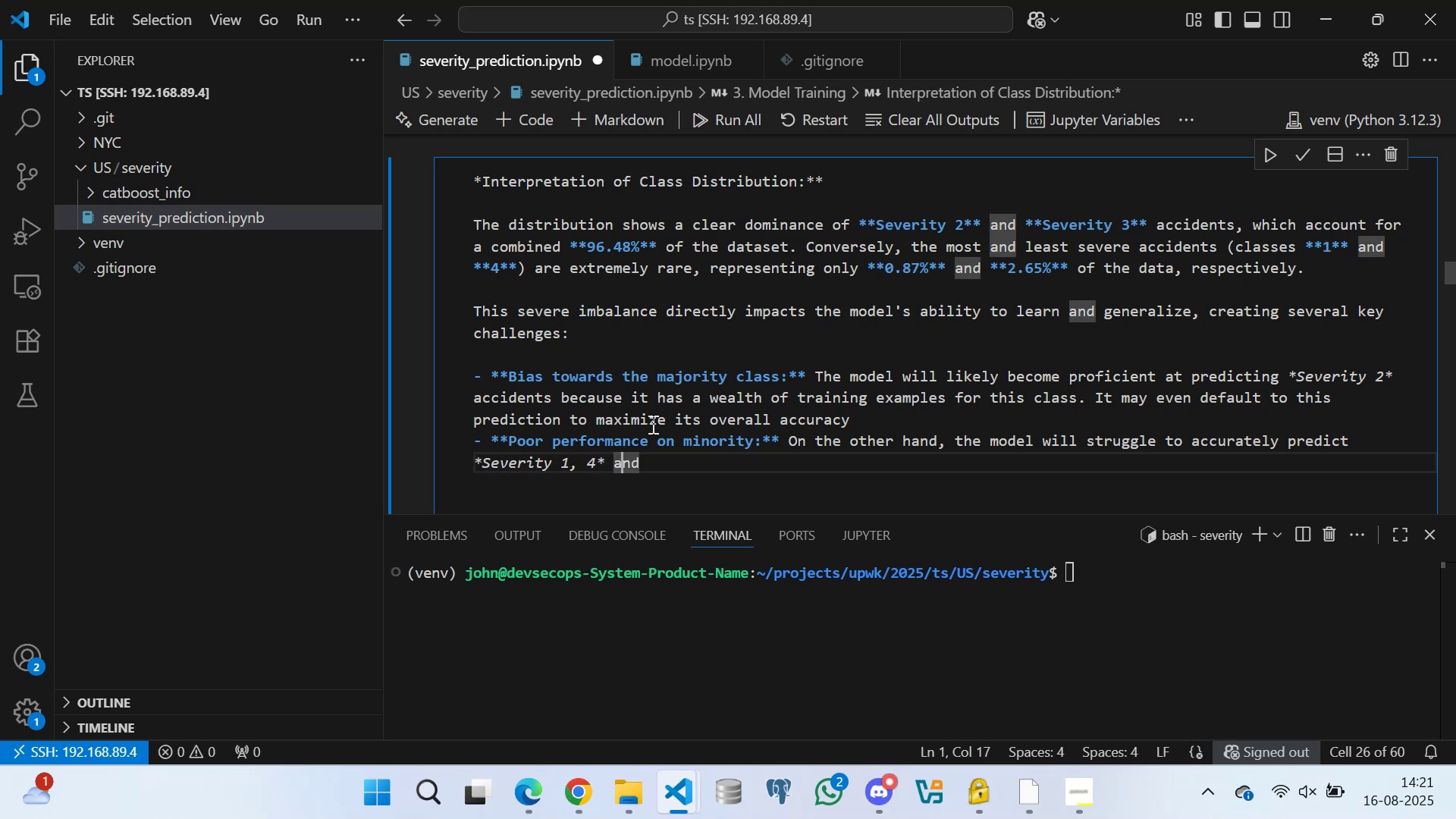 
key(ArrowRight)
 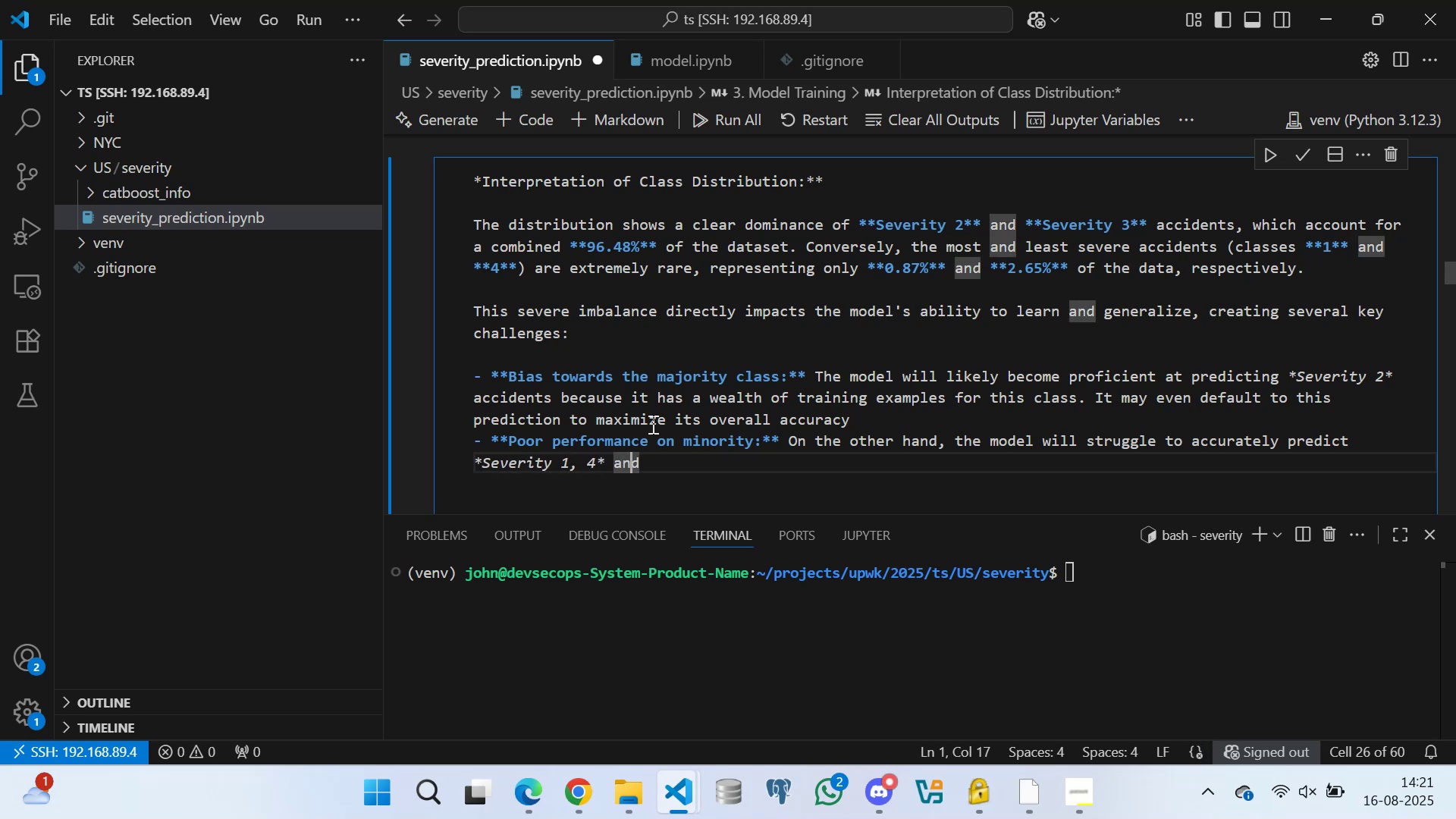 
key(ArrowRight)
 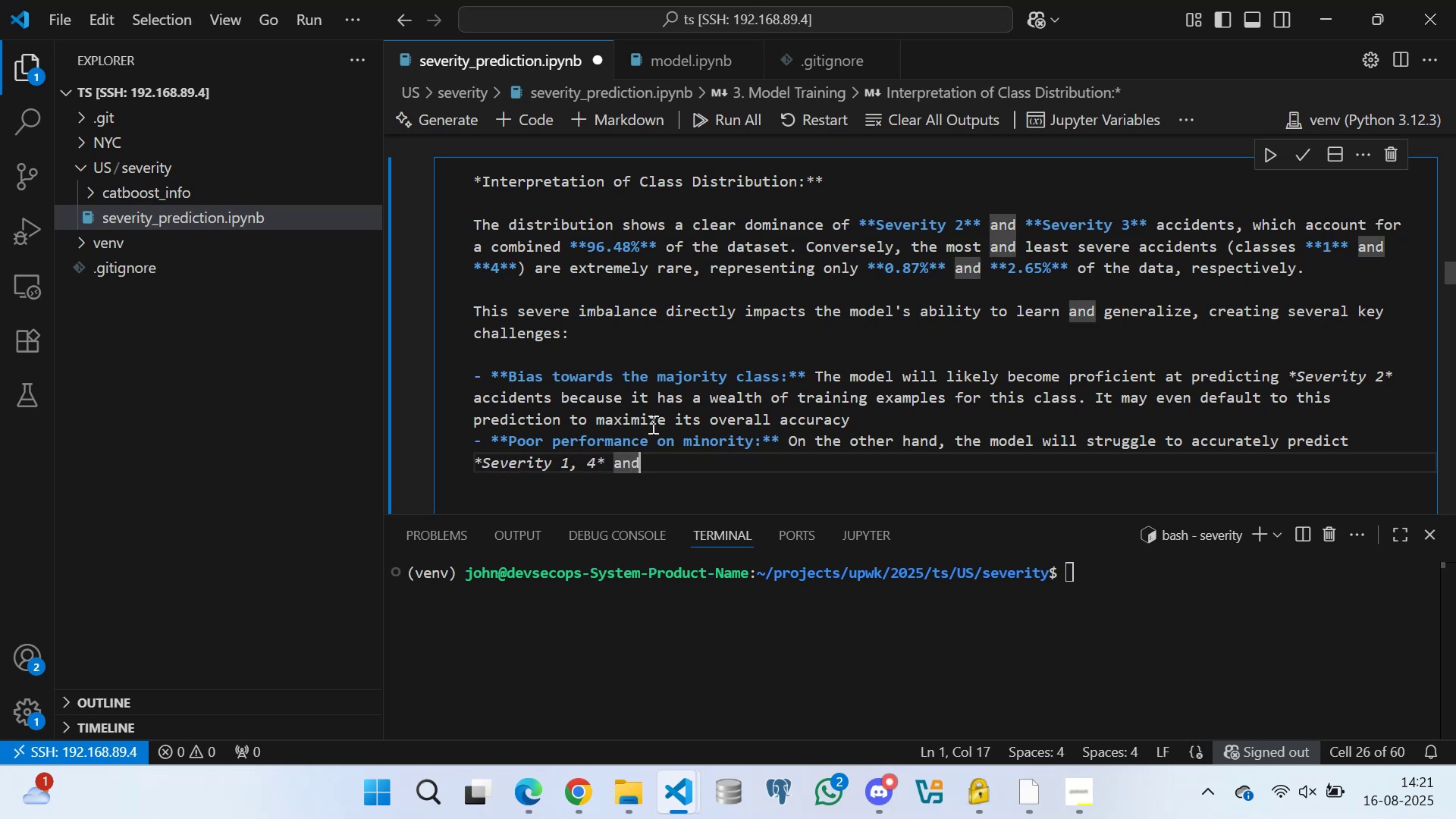 
key(Backspace)
key(Backspace)
key(Backspace)
key(Backspace)
key(Backspace)
key(Backspace)
key(Backspace)
key(Backspace)
type(* and Sev)
key(Backspace)
key(Backspace)
key(Backspace)
type(*Se)
key(Backspace)
key(Backspace)
key(Backspace)
key(Backspace)
key(Backspace)
key(Backspace)
key(Backspace)
key(Backspace)
key(Backspace)
type( and 4* accidents )
 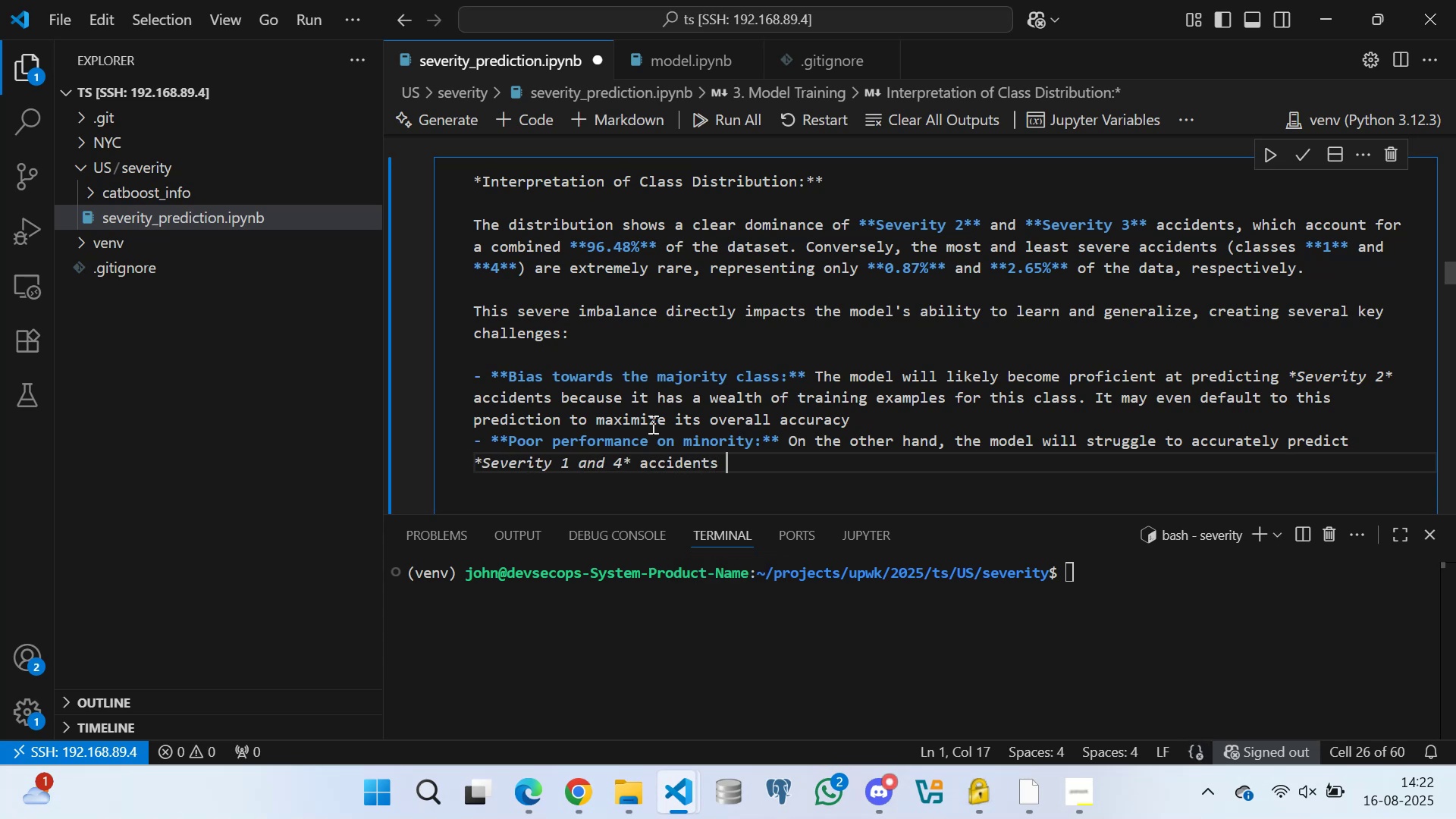 
left_click([530, 709])
 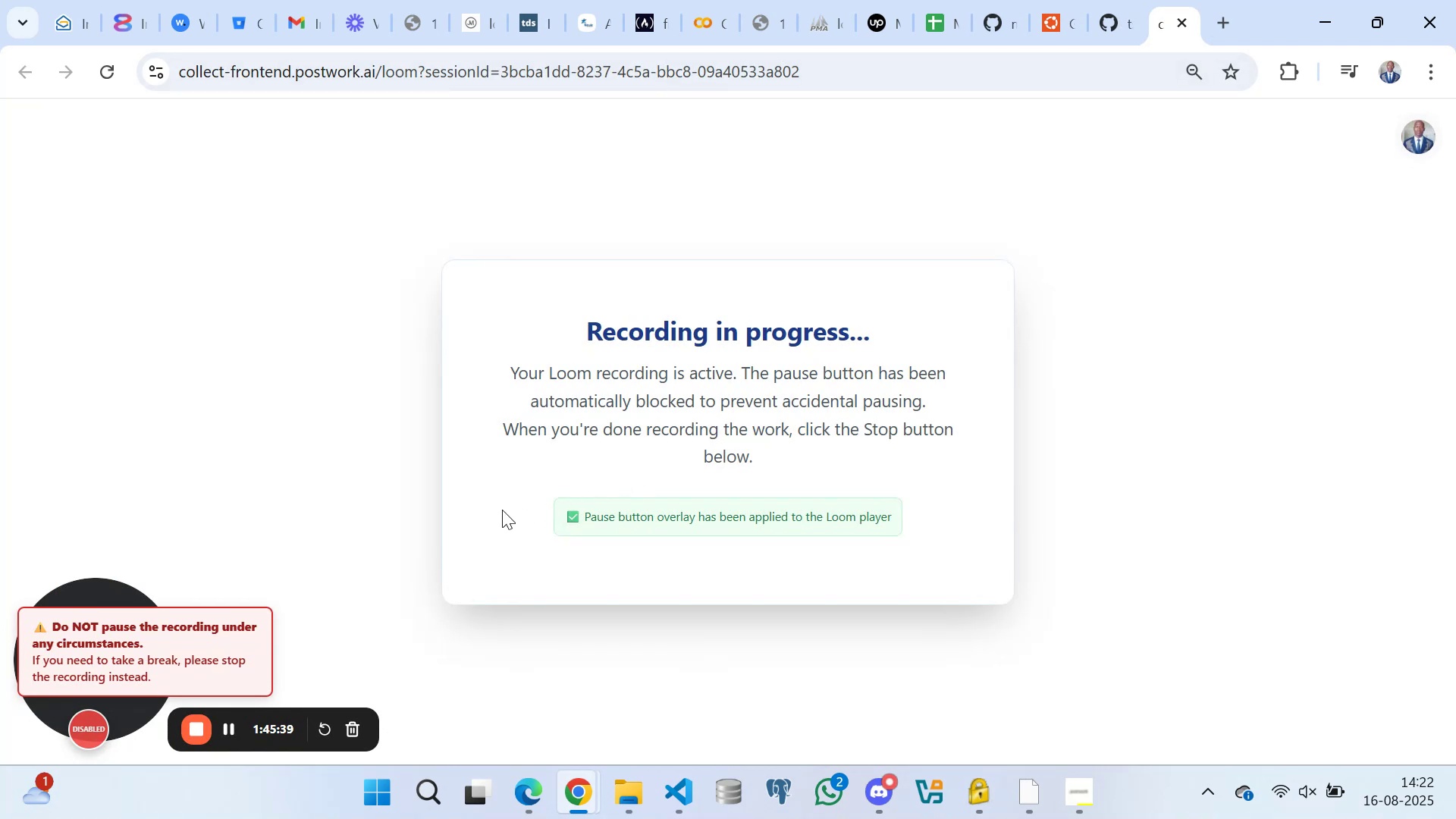 
wait(8.17)
 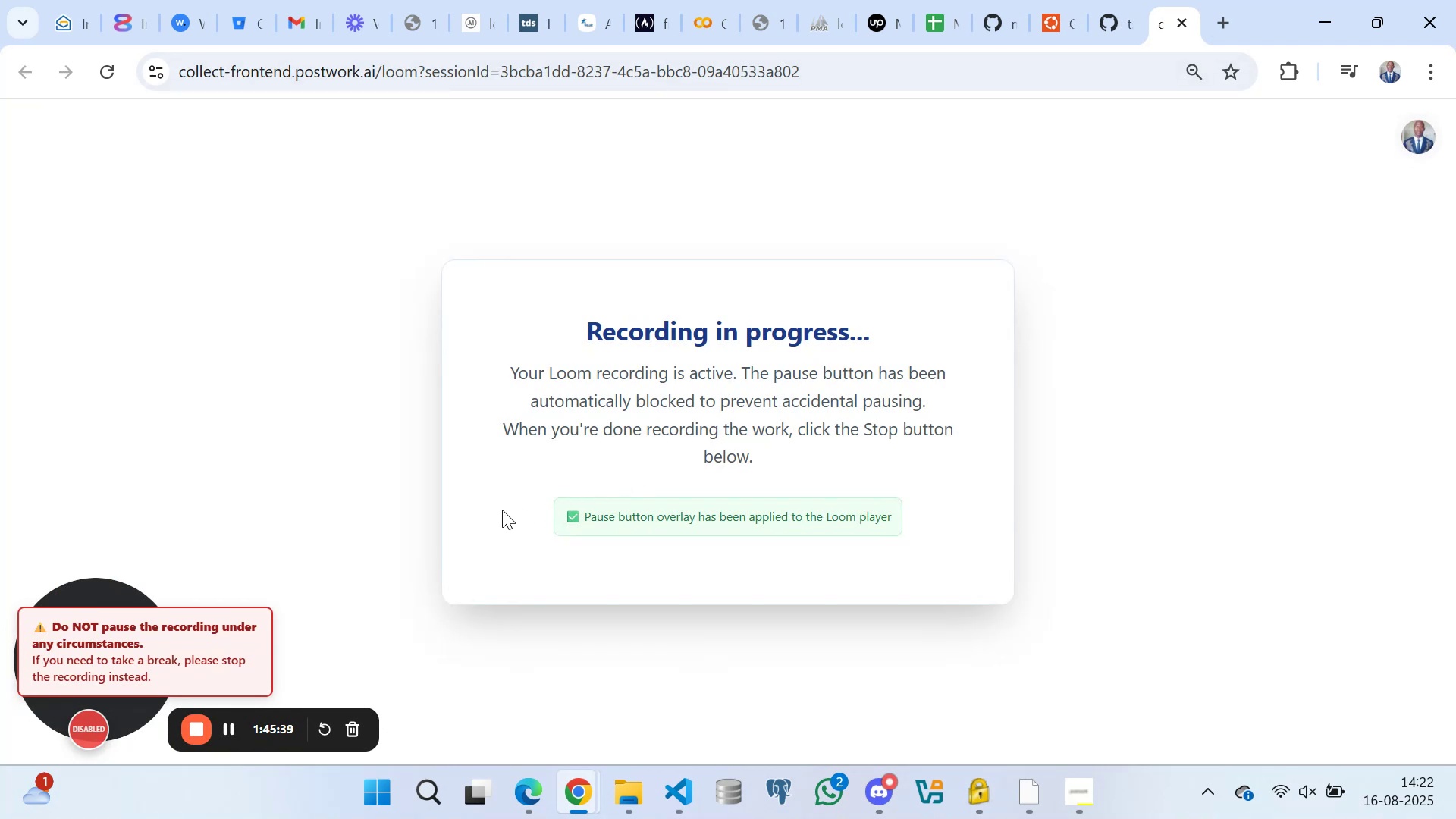 
left_click([1040, 796])
 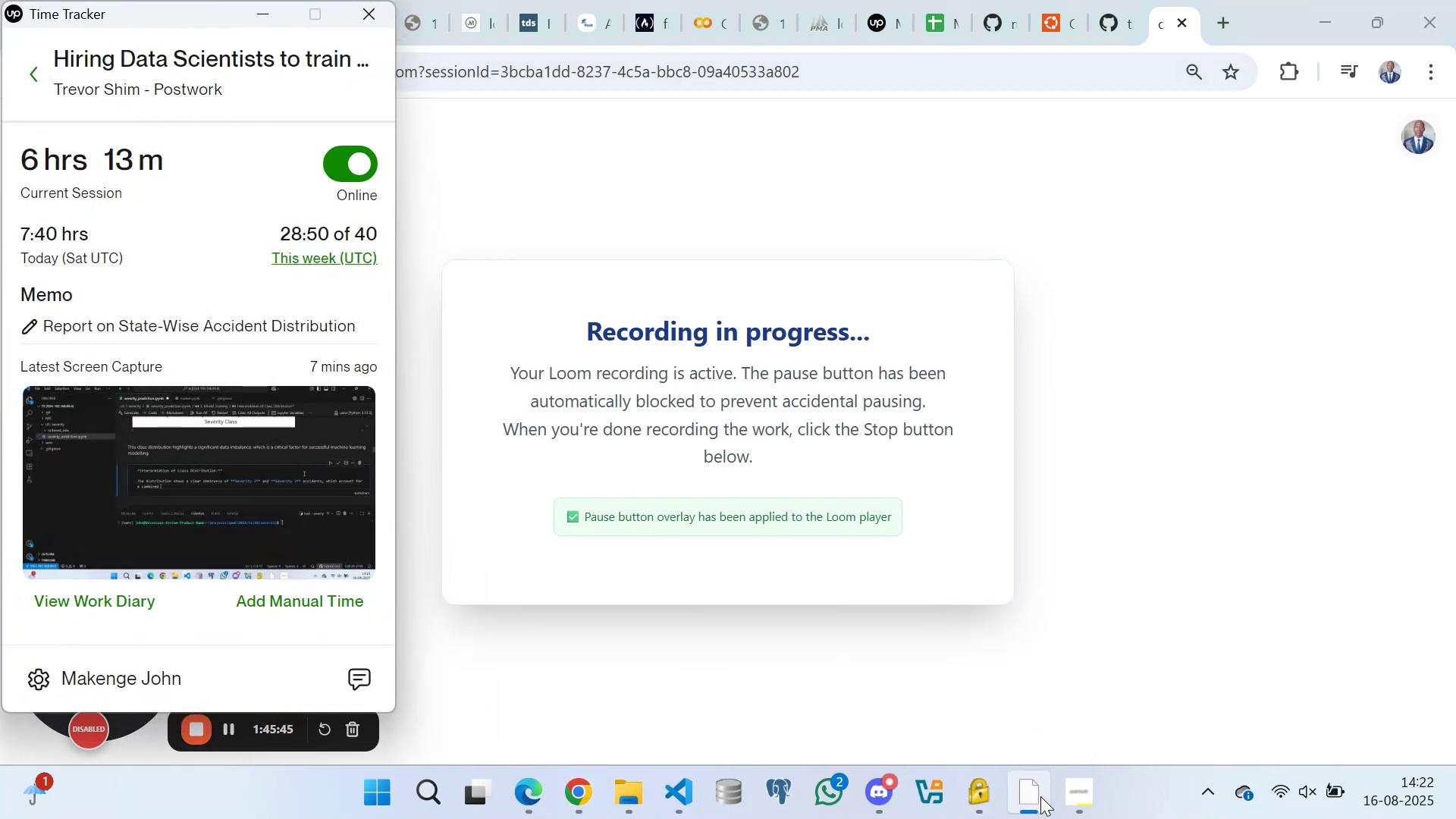 
left_click([1040, 796])
 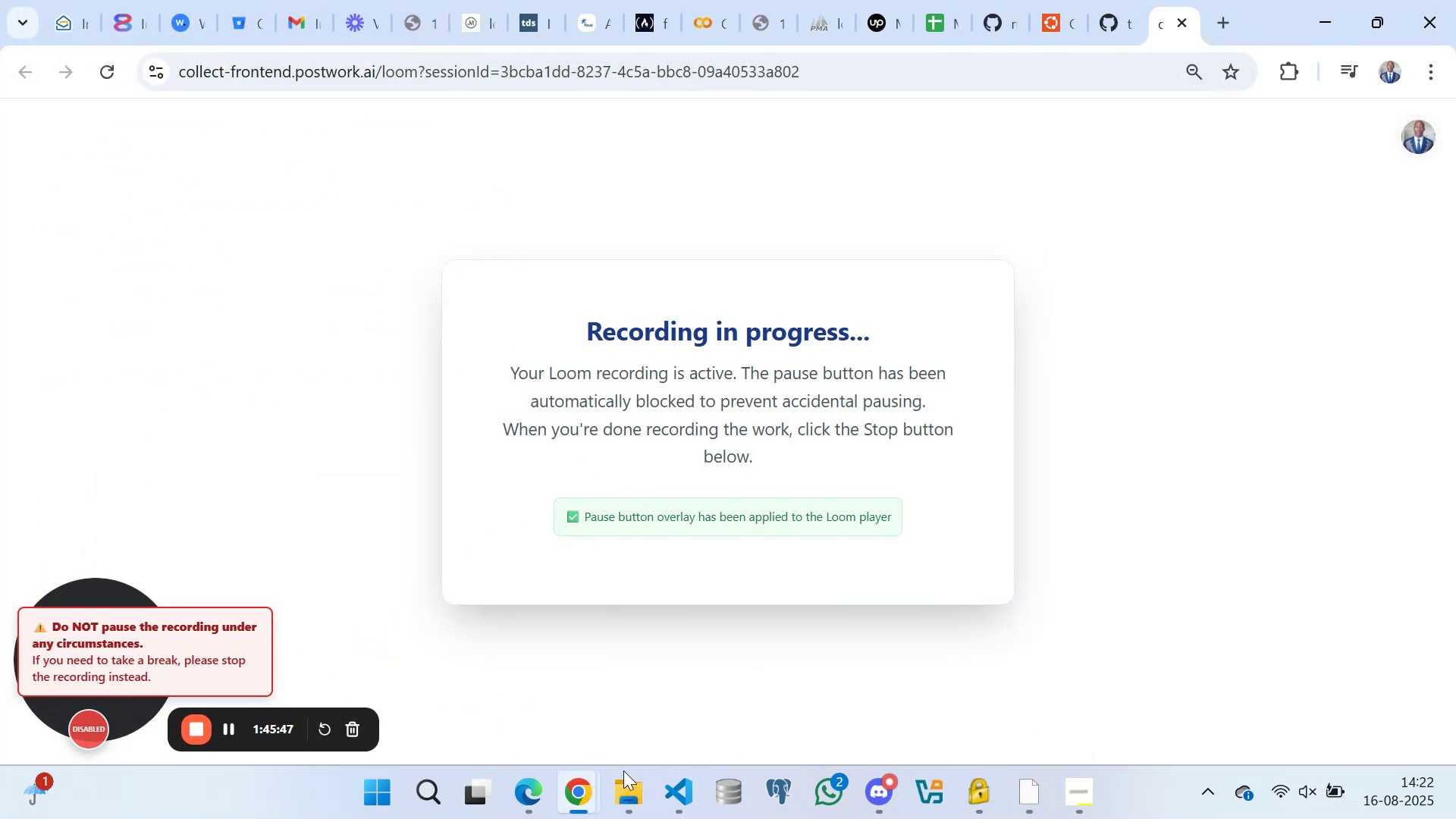 
left_click([682, 789])
 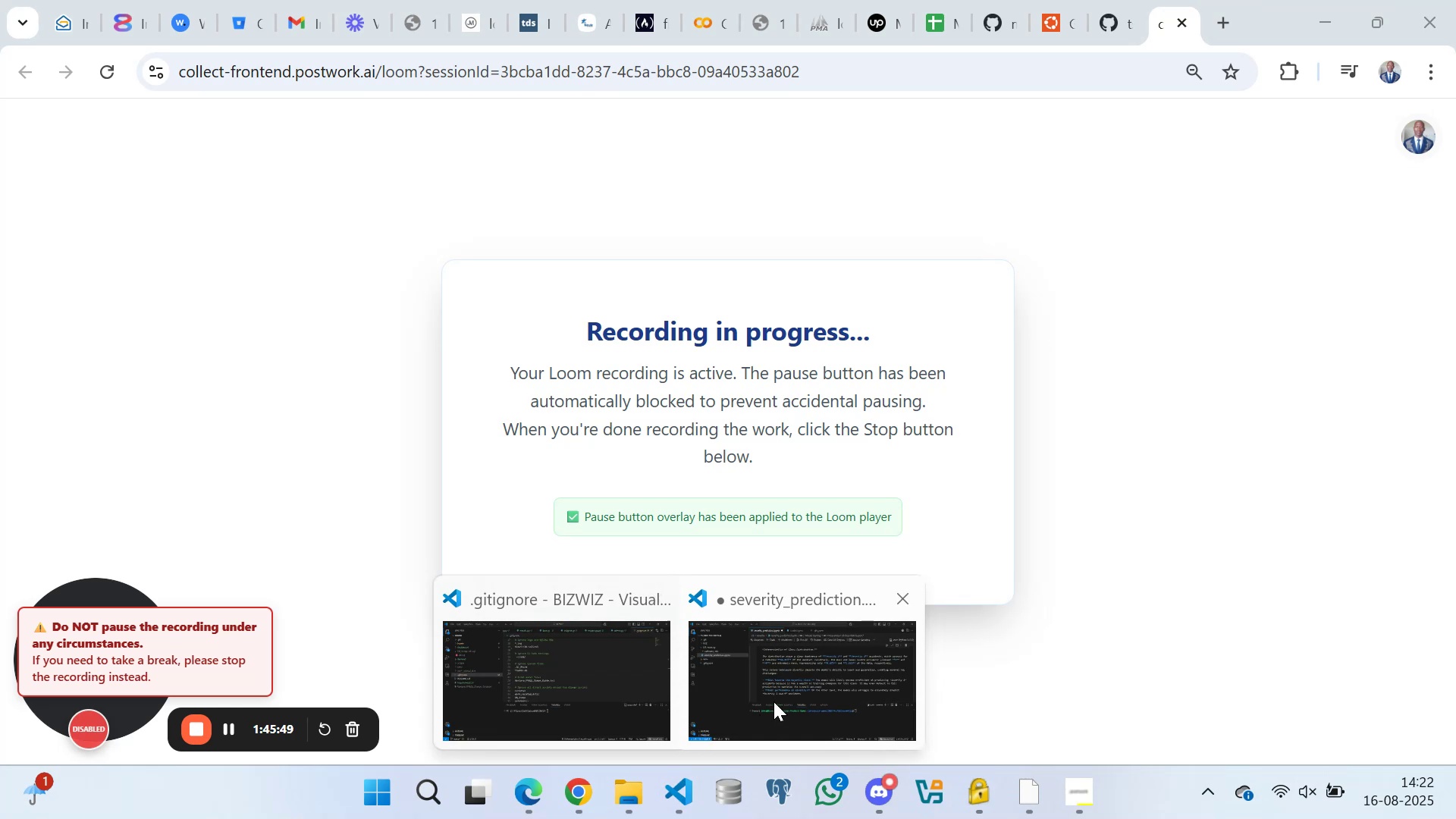 